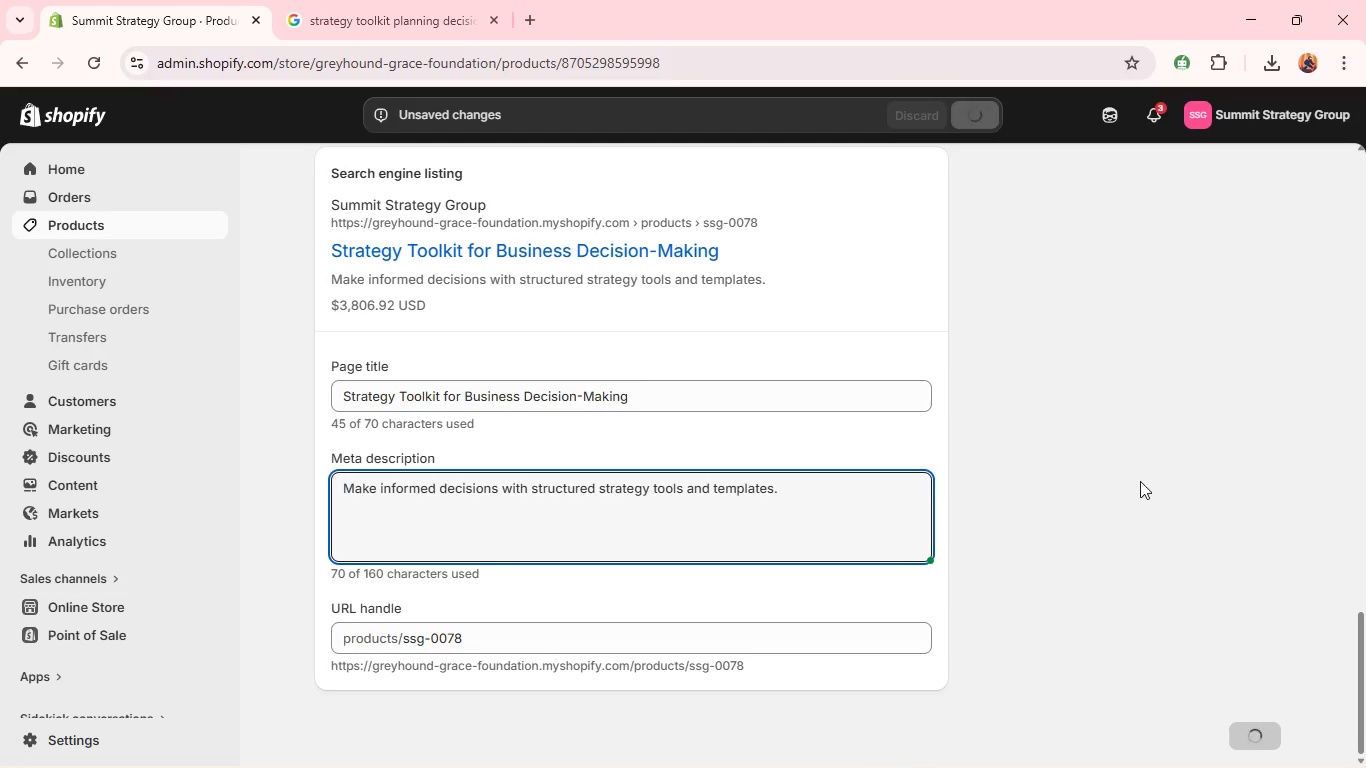 
left_click_drag(start_coordinate=[1358, 657], to_coordinate=[1348, 174])
 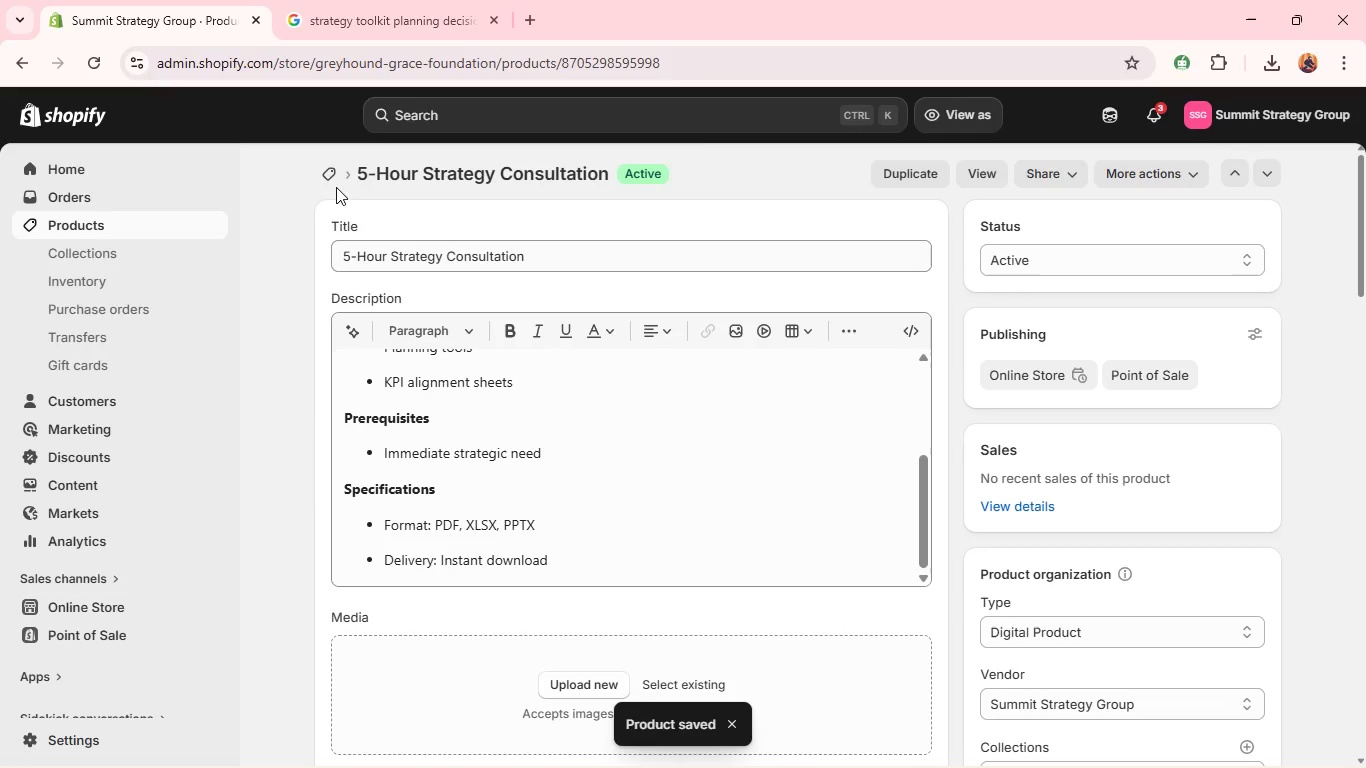 
left_click([334, 184])
 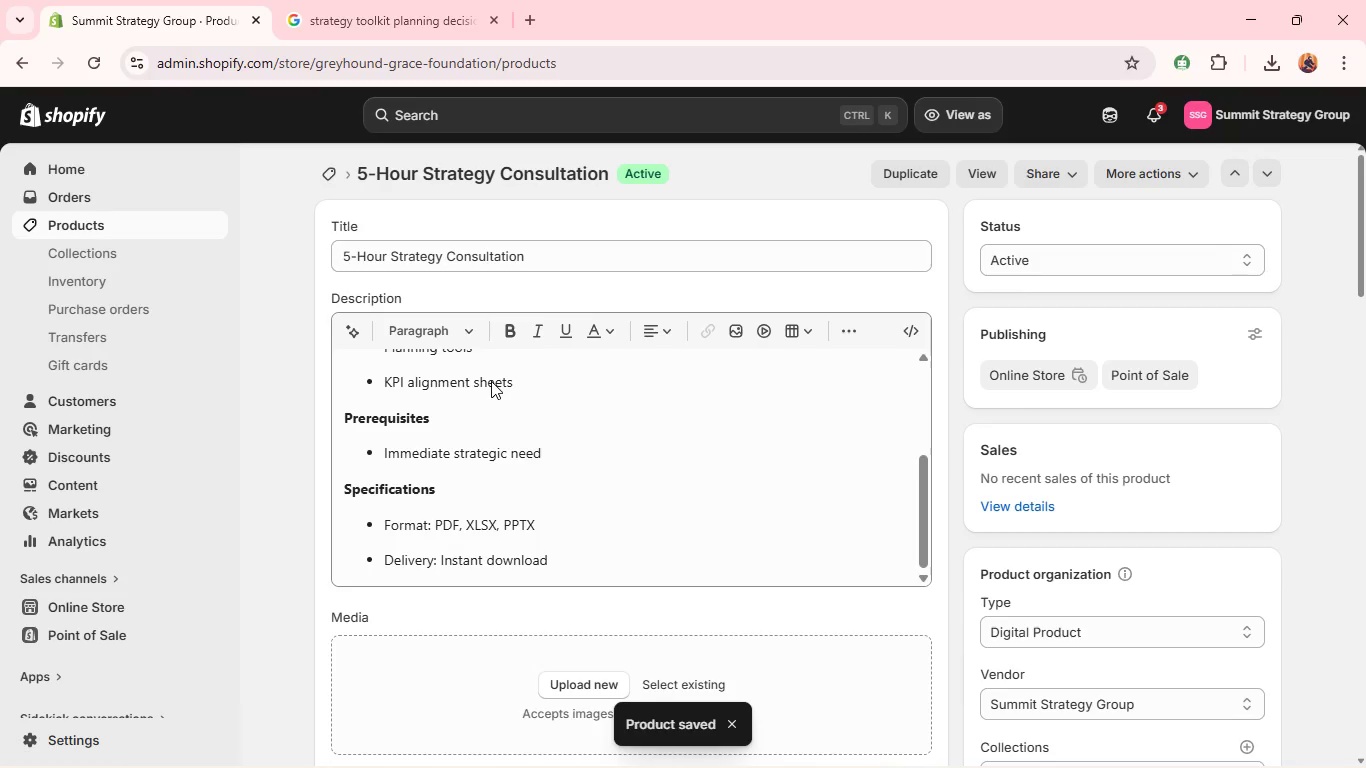 
scroll: coordinate [490, 379], scroll_direction: down, amount: 5.0
 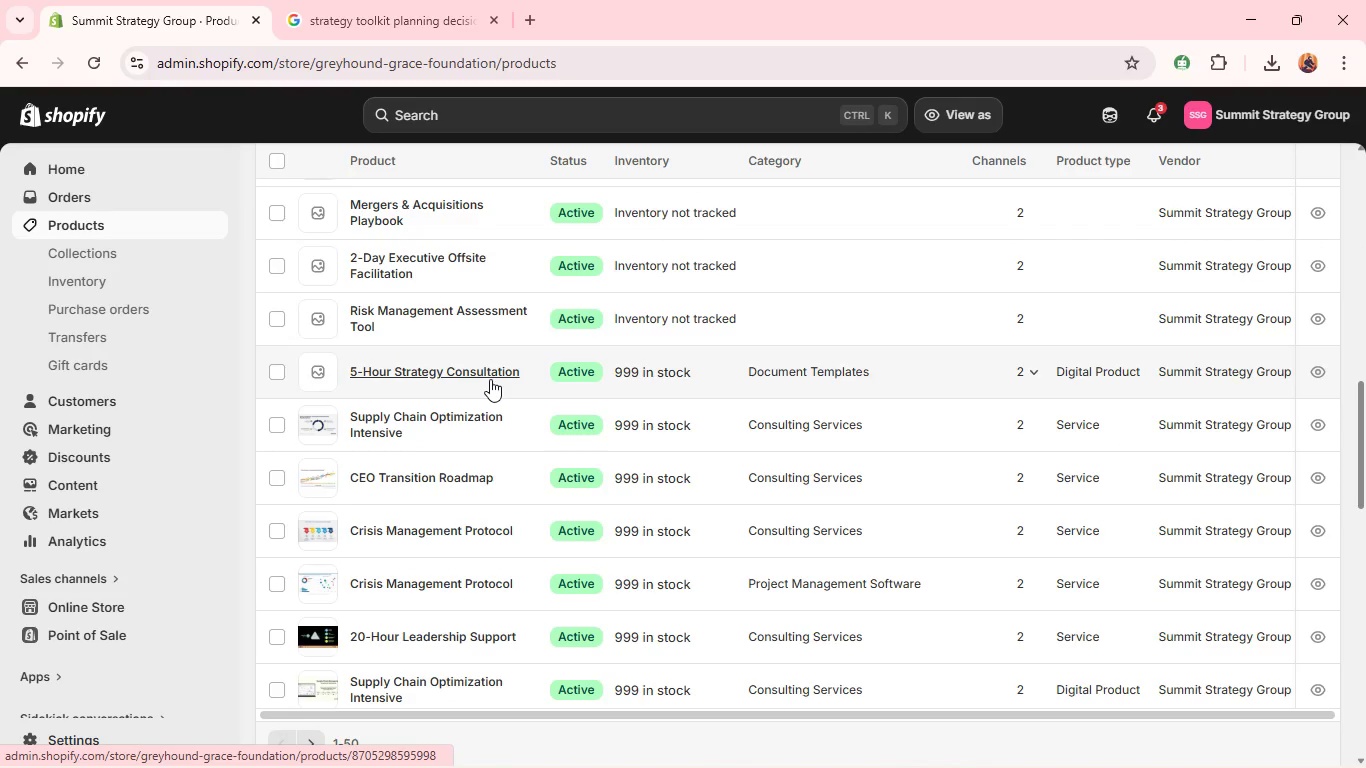 
left_click([490, 379])
 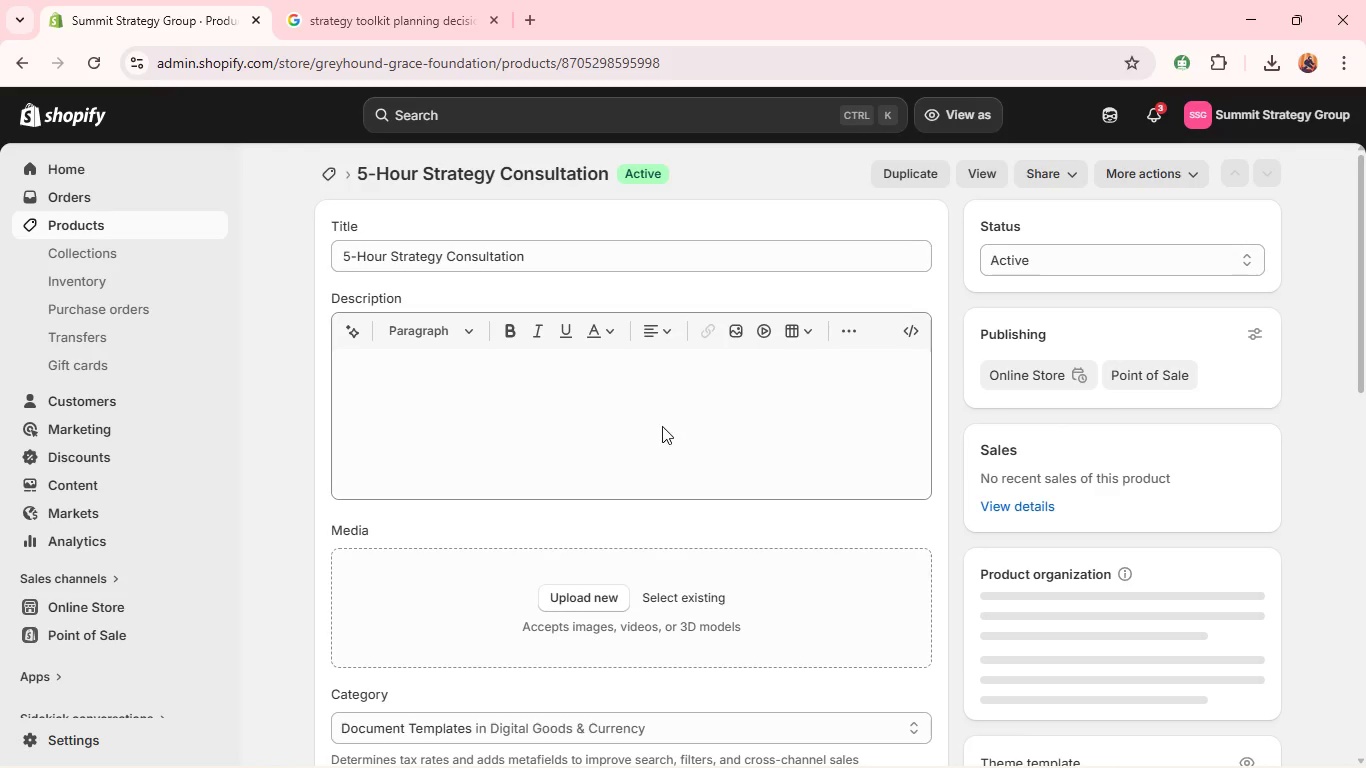 
wait(5.25)
 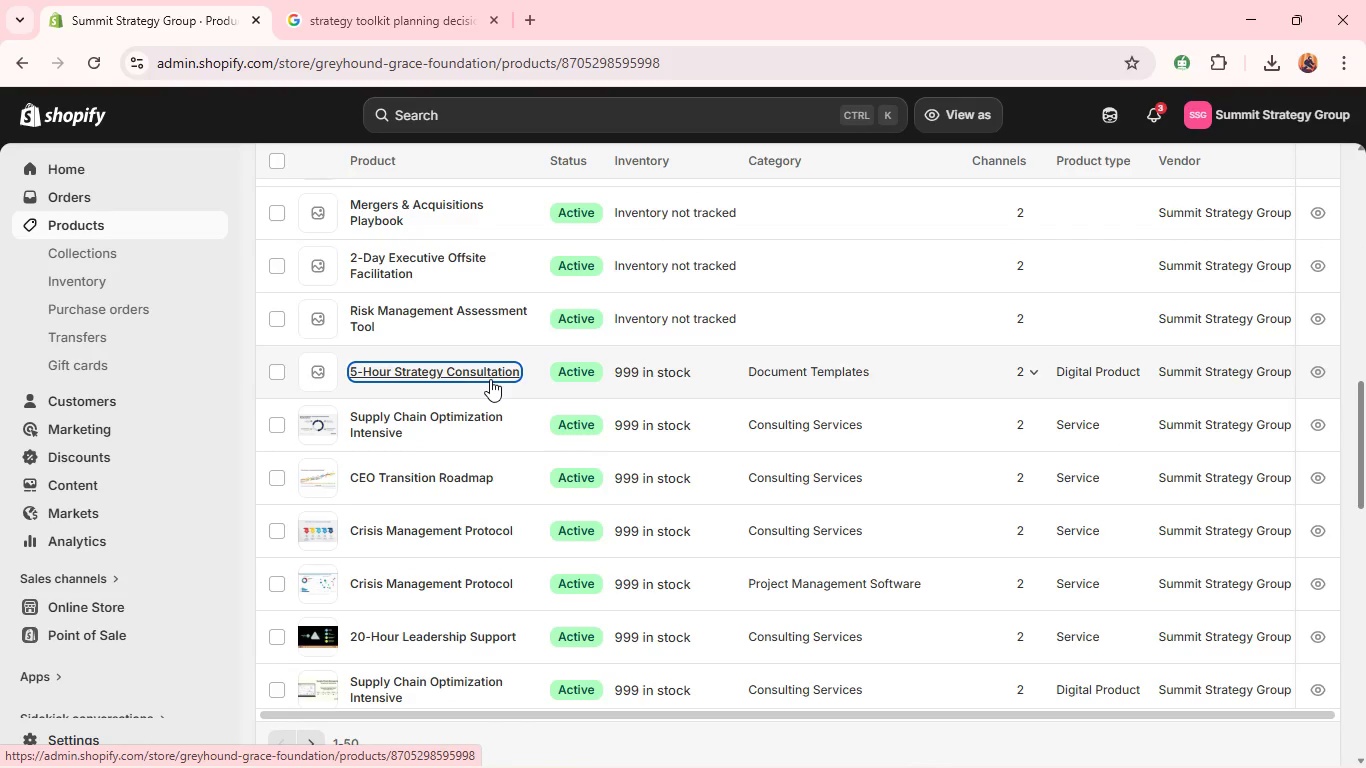 
scroll: coordinate [657, 422], scroll_direction: down, amount: 2.0
 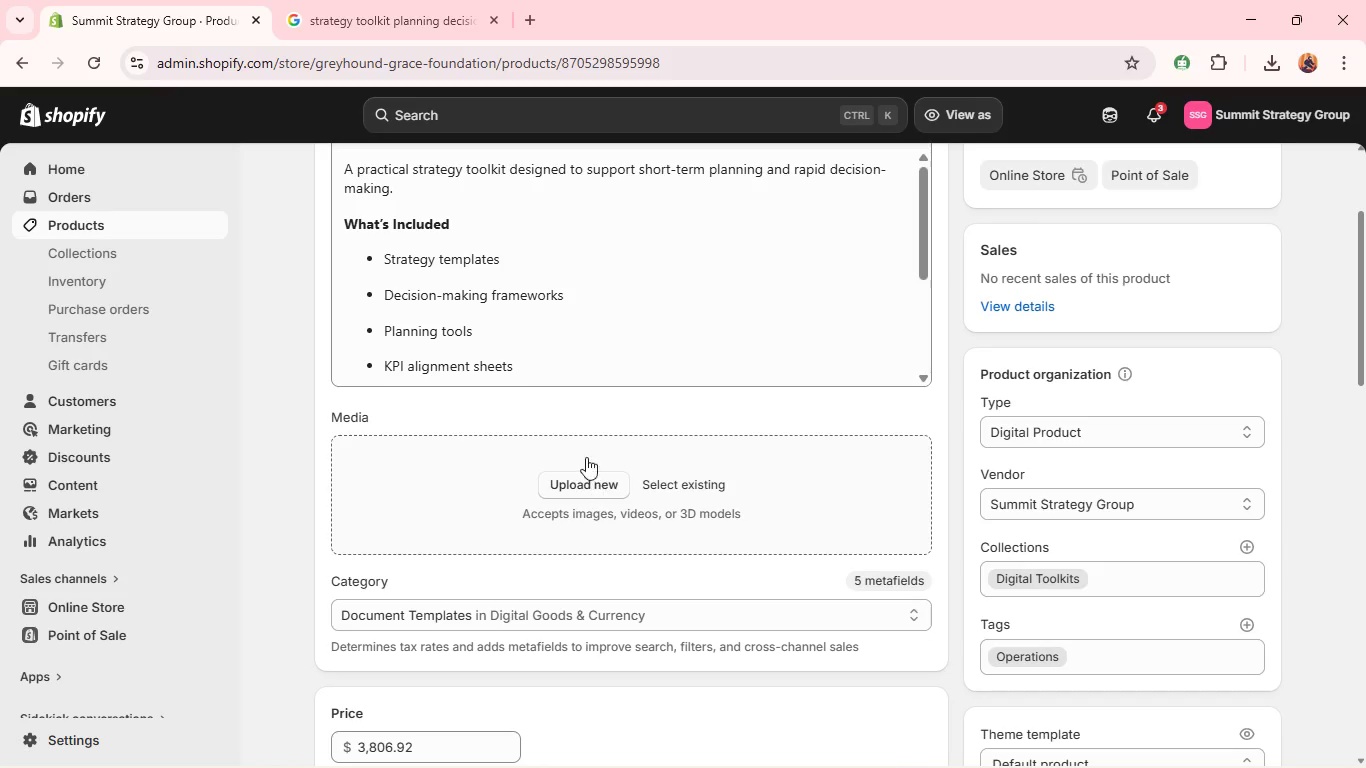 
left_click([411, 0])
 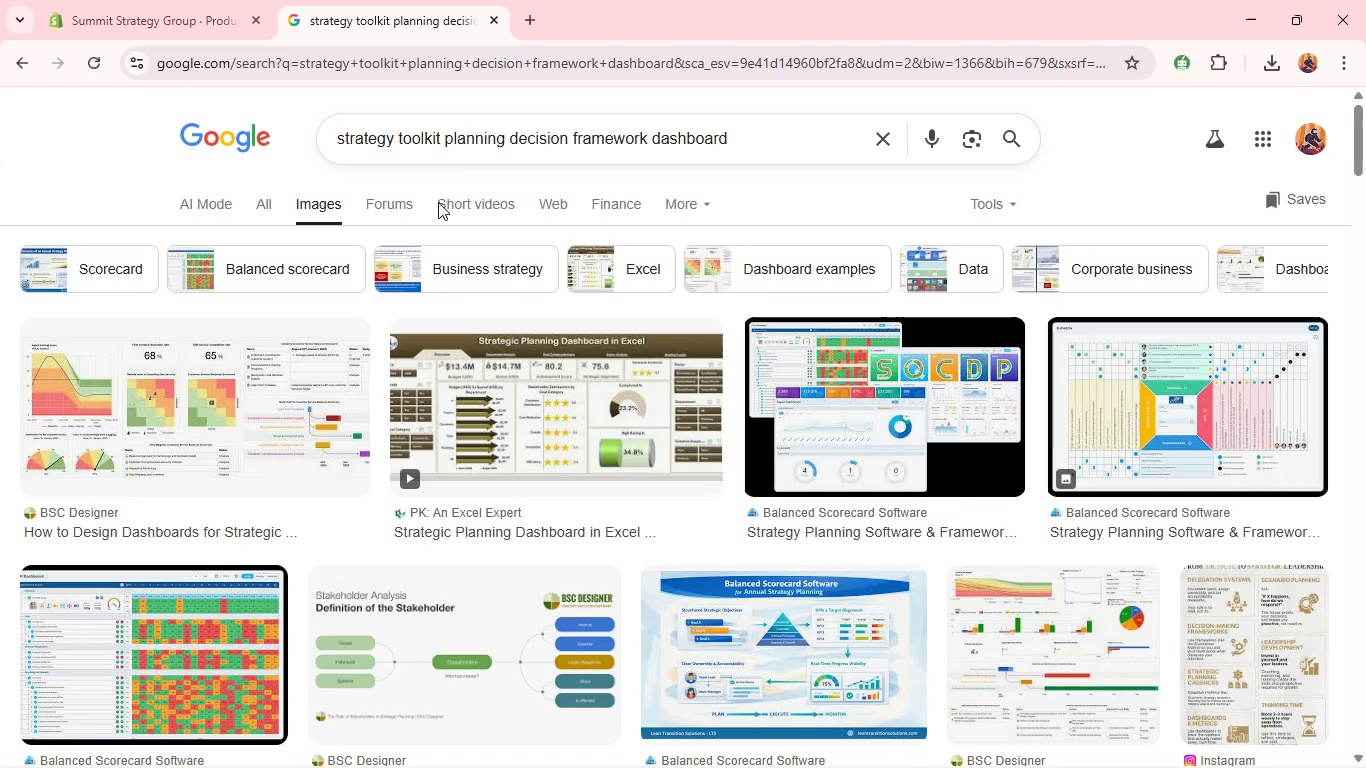 
left_click([456, 155])
 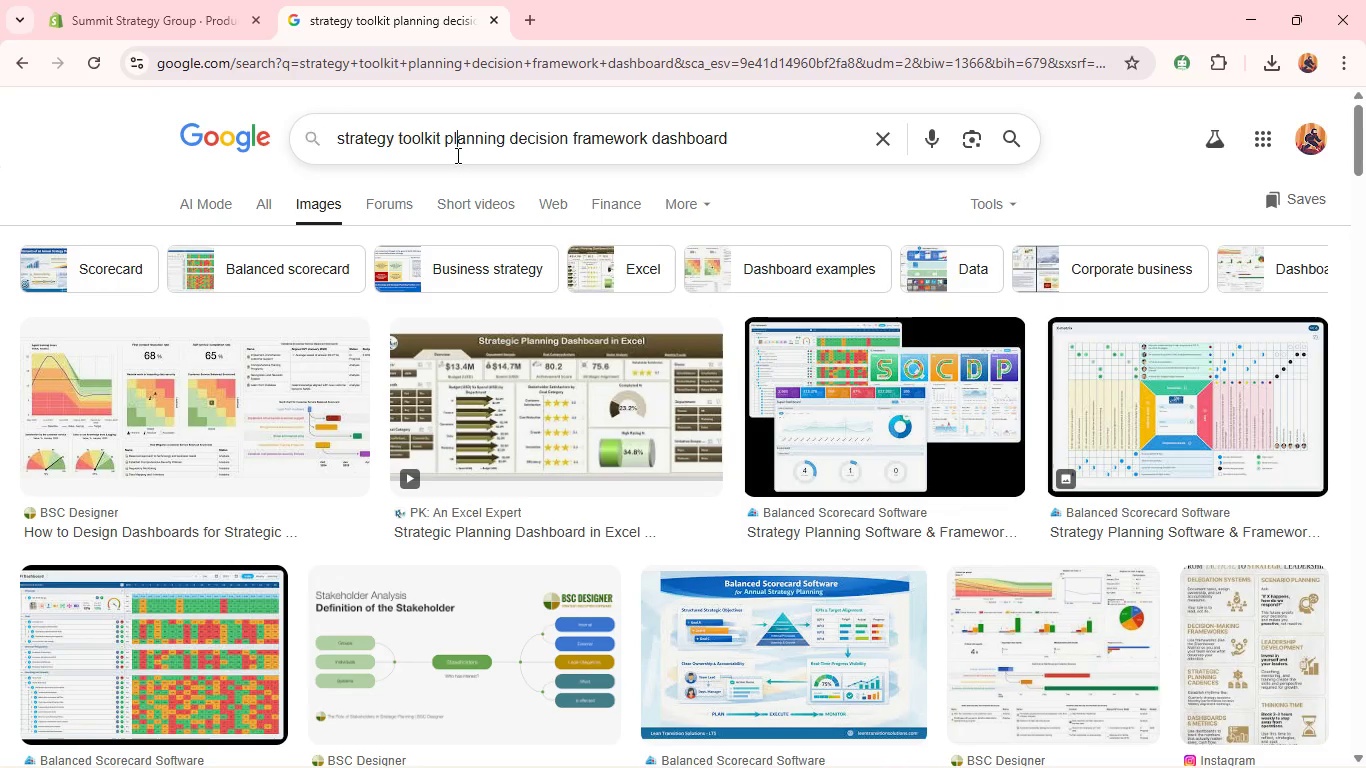 
key(Control+A)
 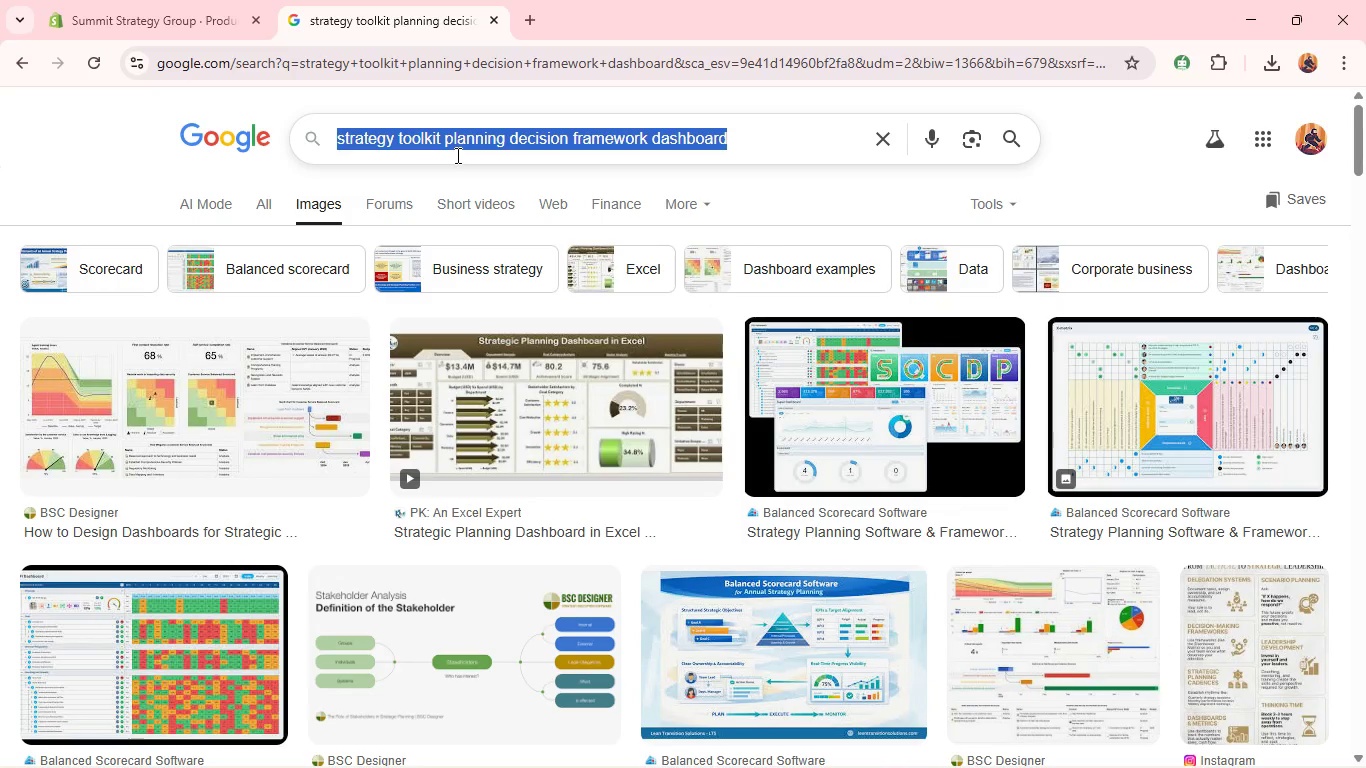 
key(Control+C)
 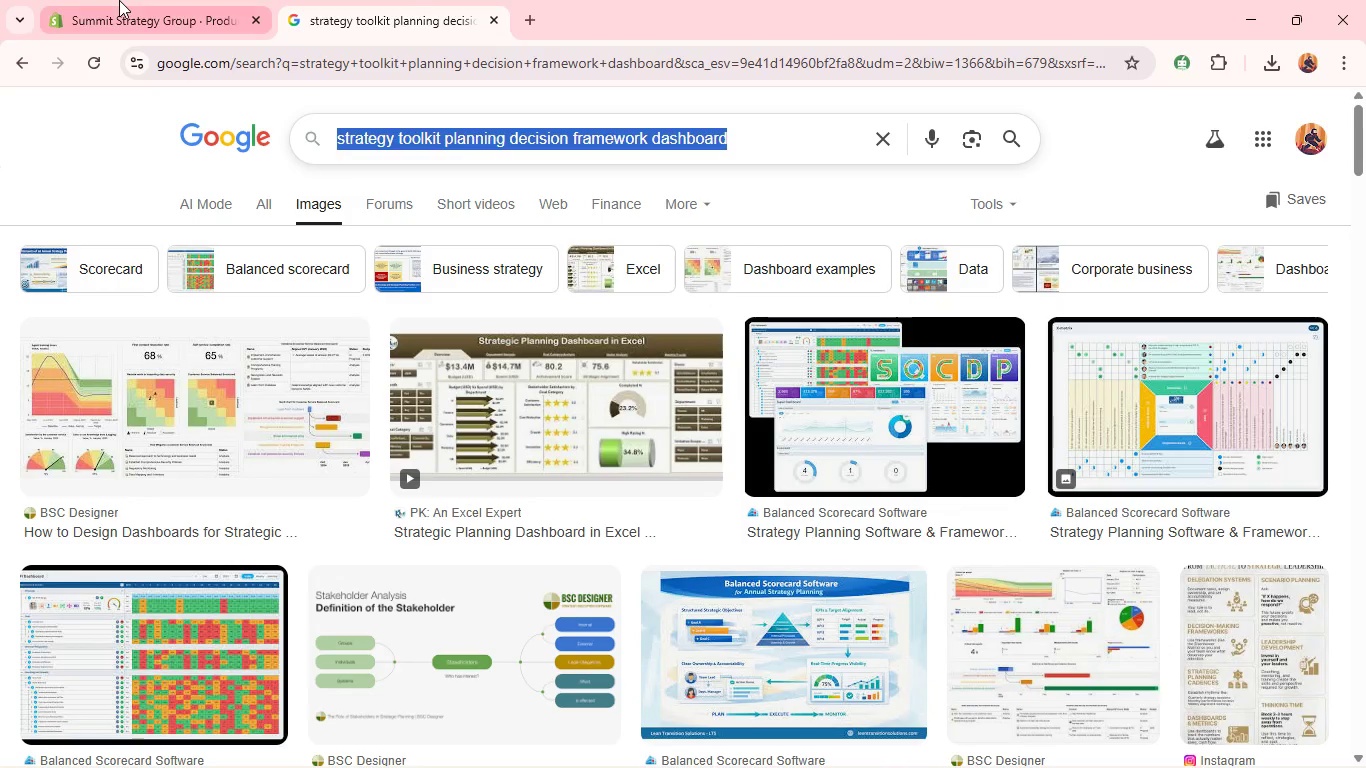 
left_click([119, 0])
 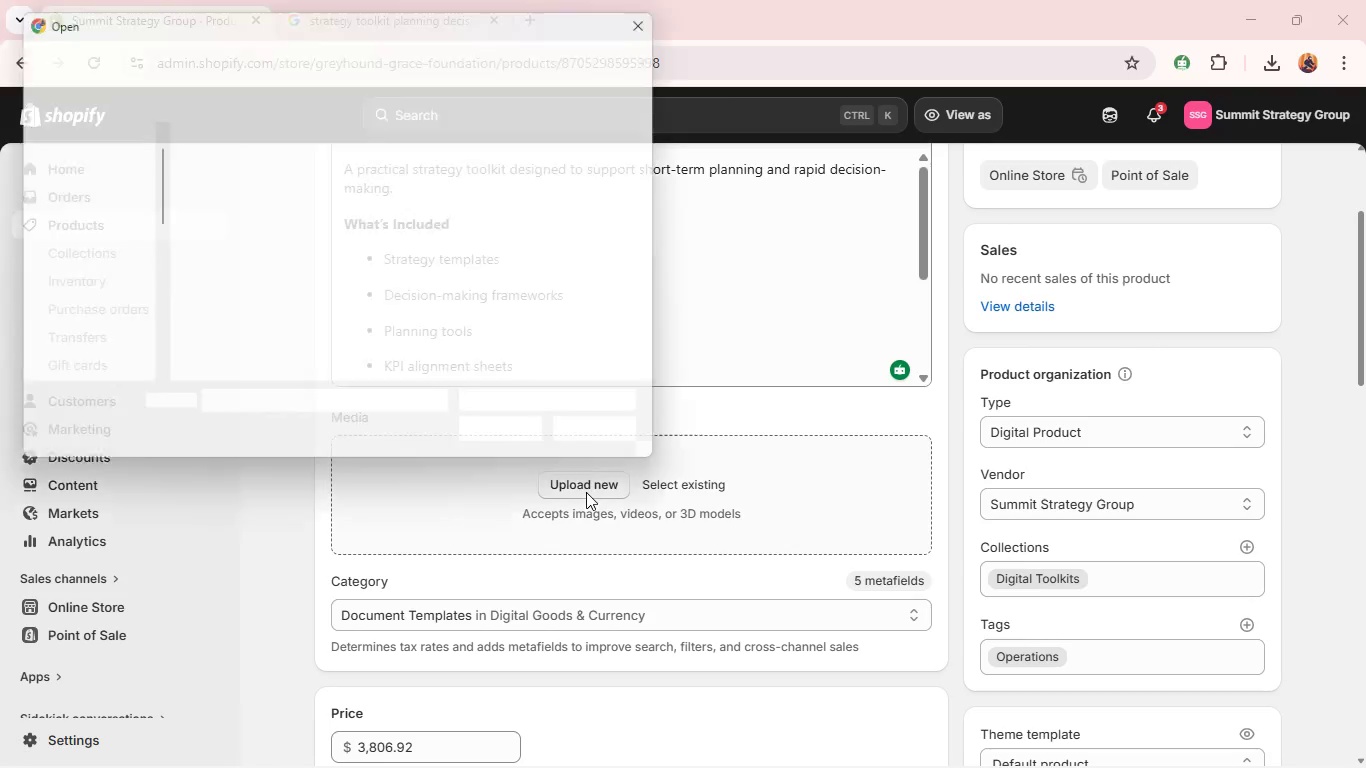 
left_click([262, 262])
 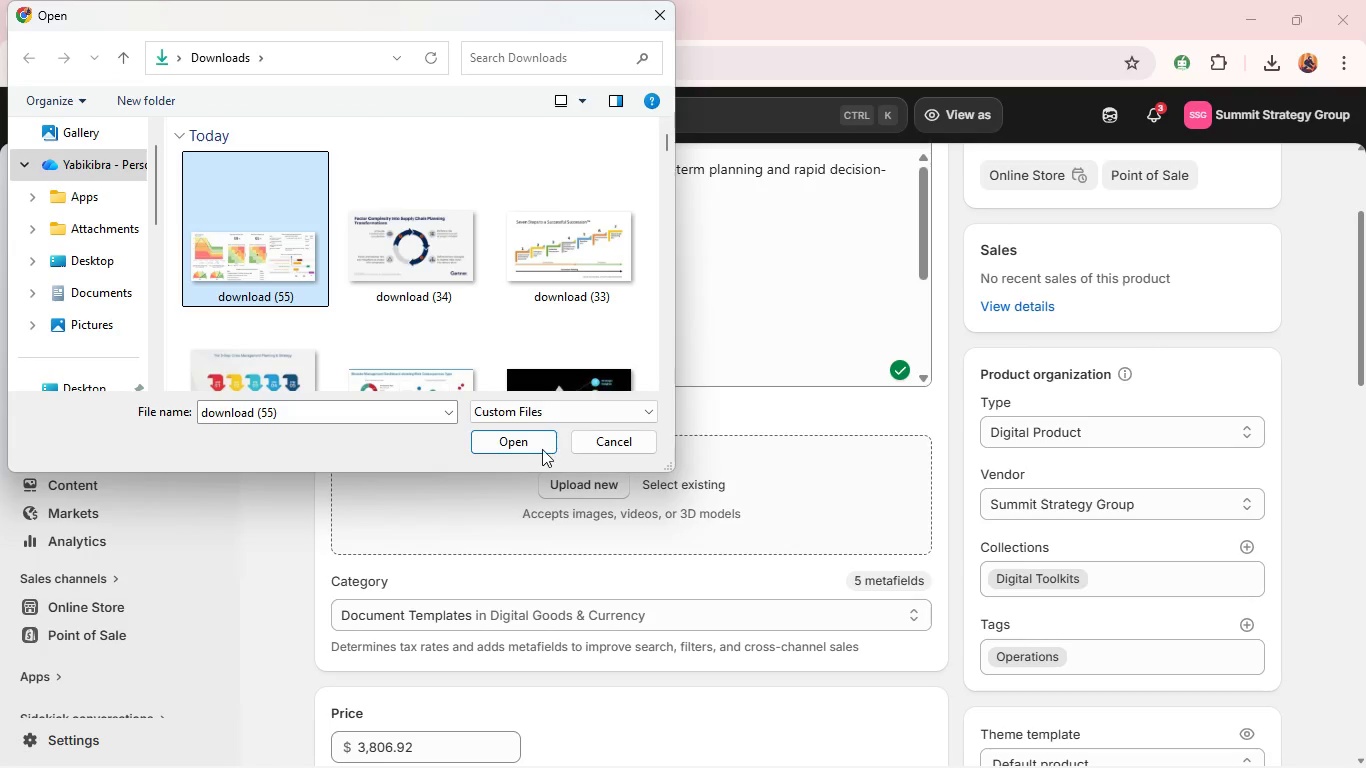 
left_click([542, 449])
 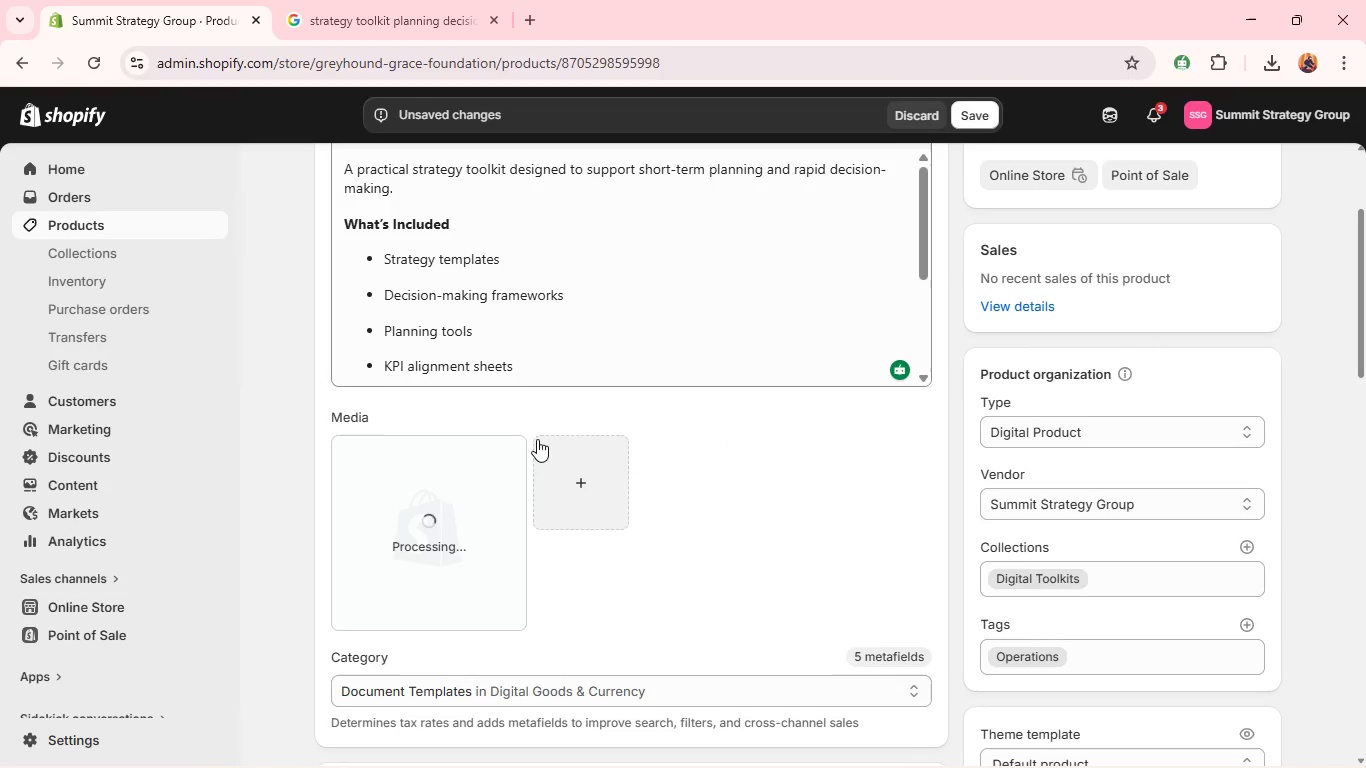 
wait(6.61)
 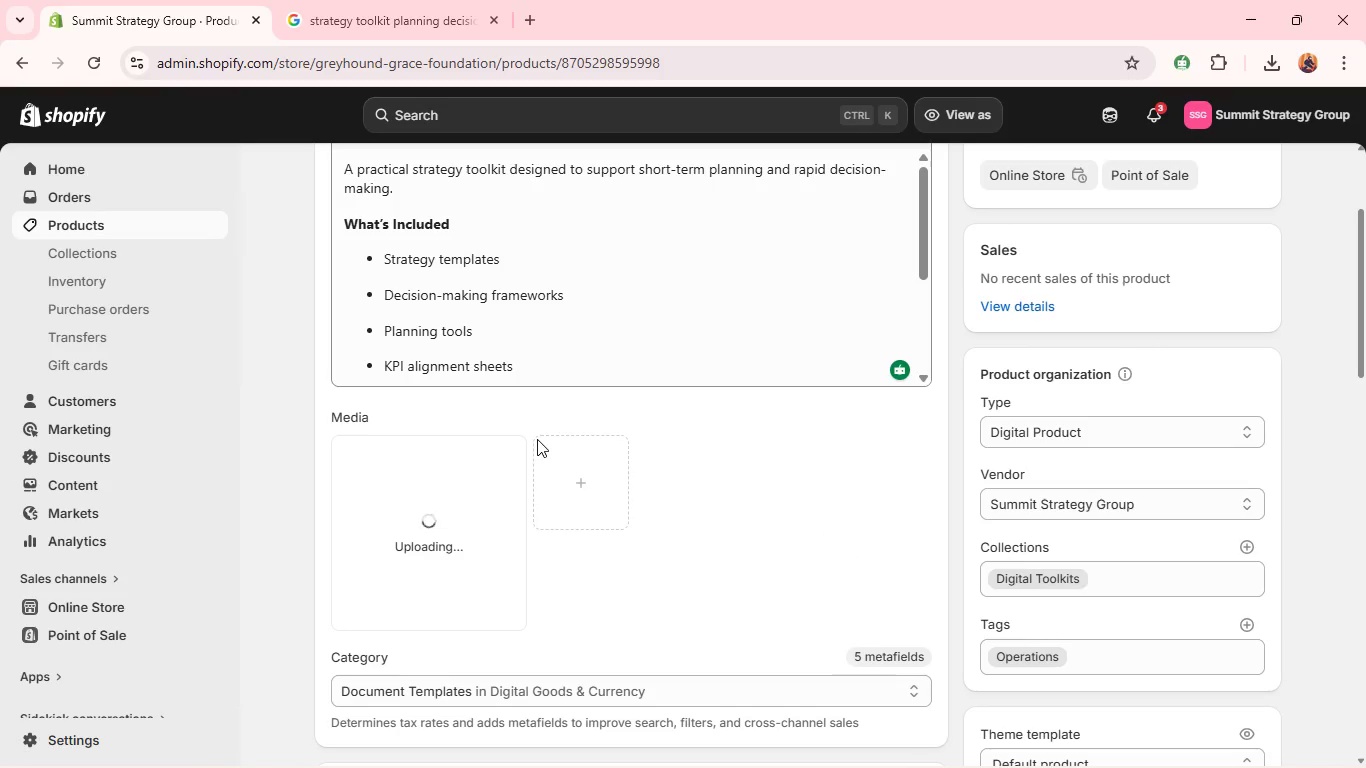 
left_click([470, 489])
 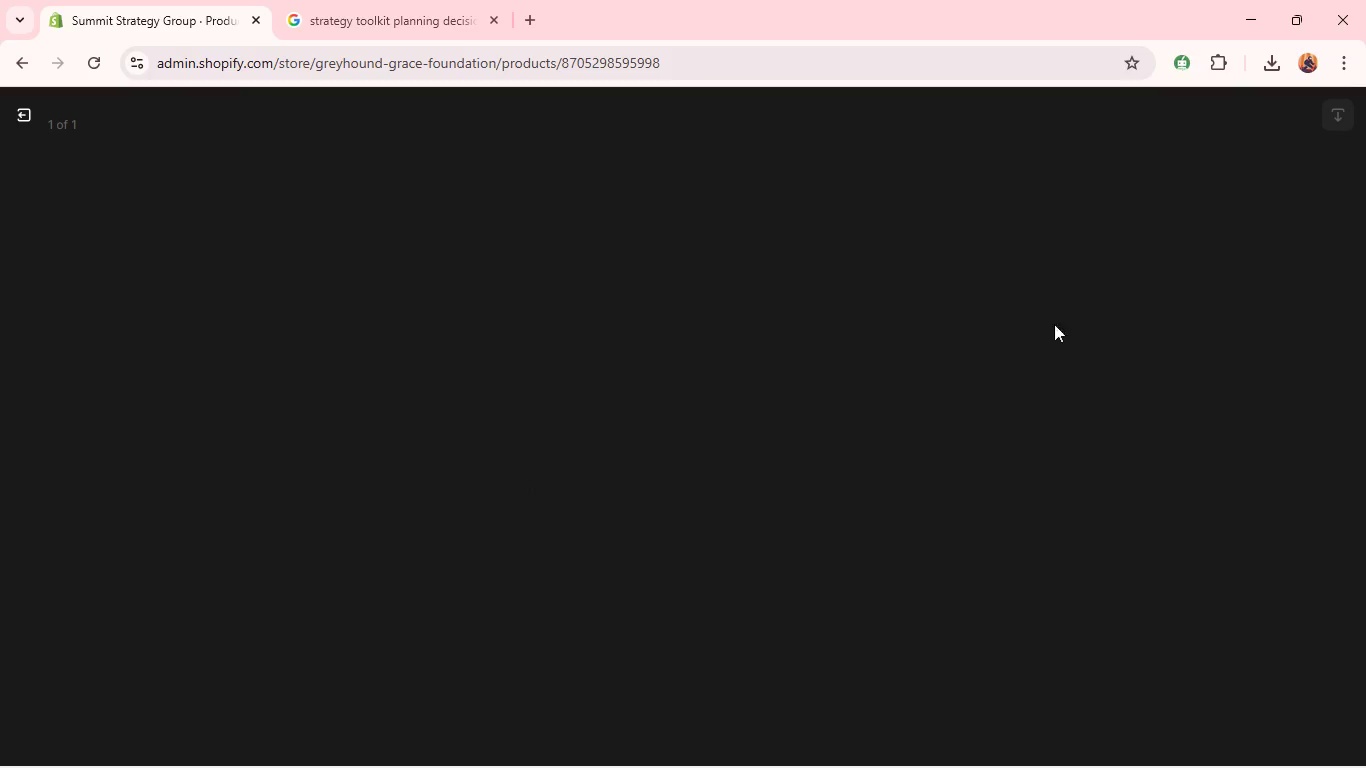 
mouse_move([1092, 339])
 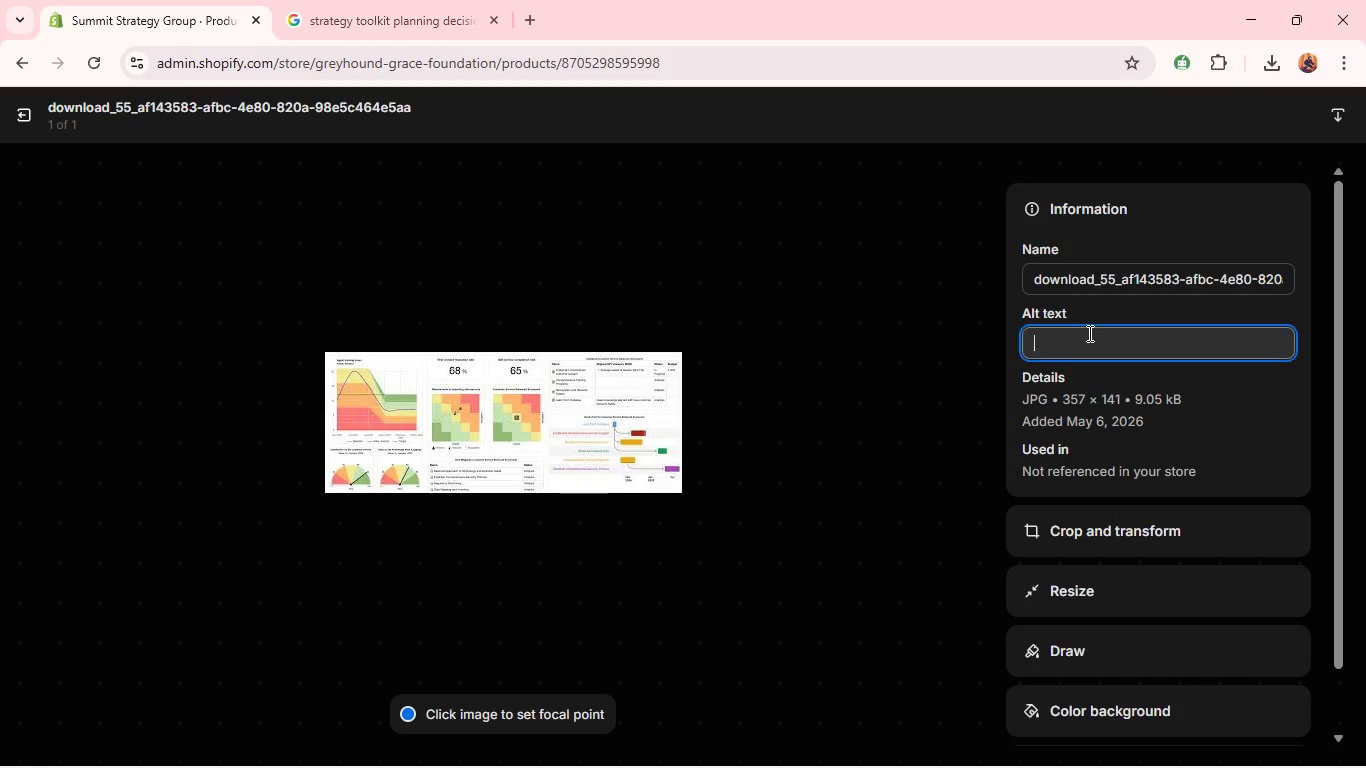 
left_click([1088, 333])
 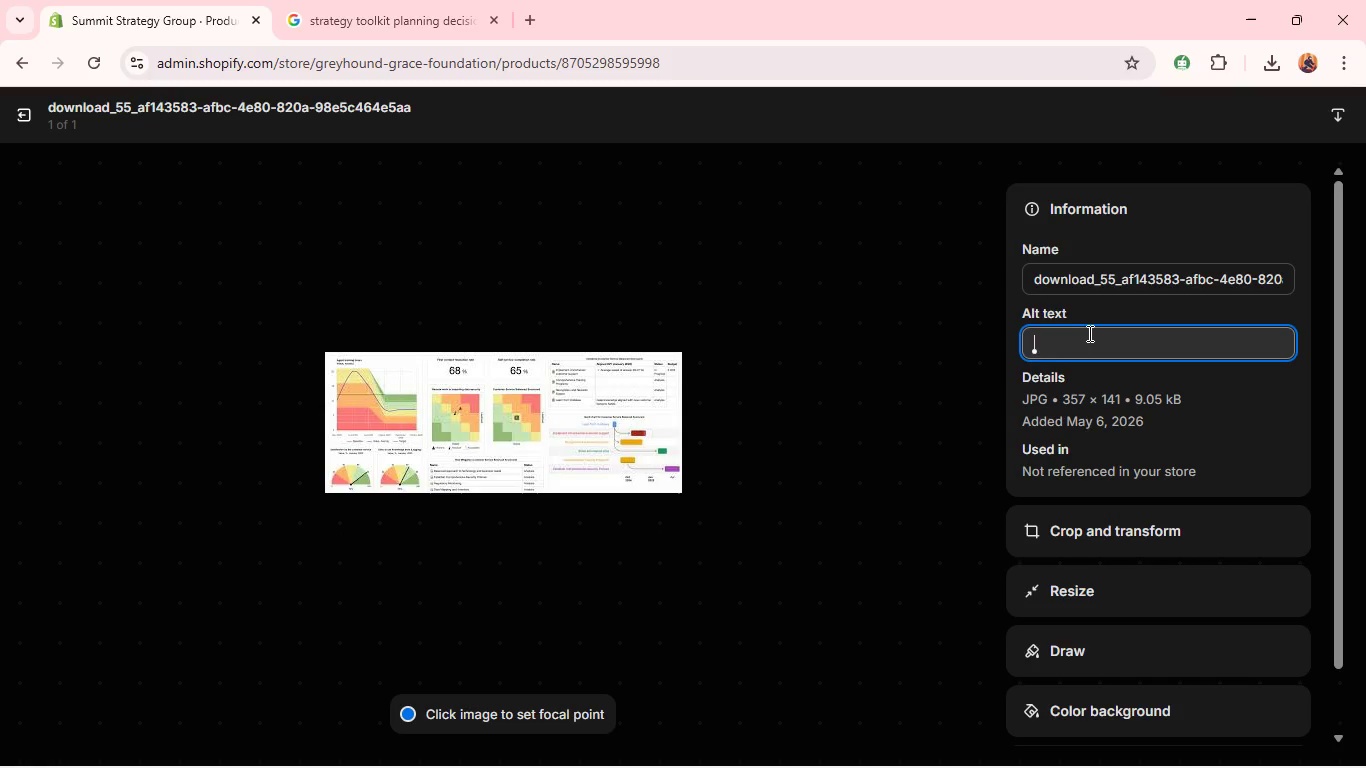 
key(Control+V)
 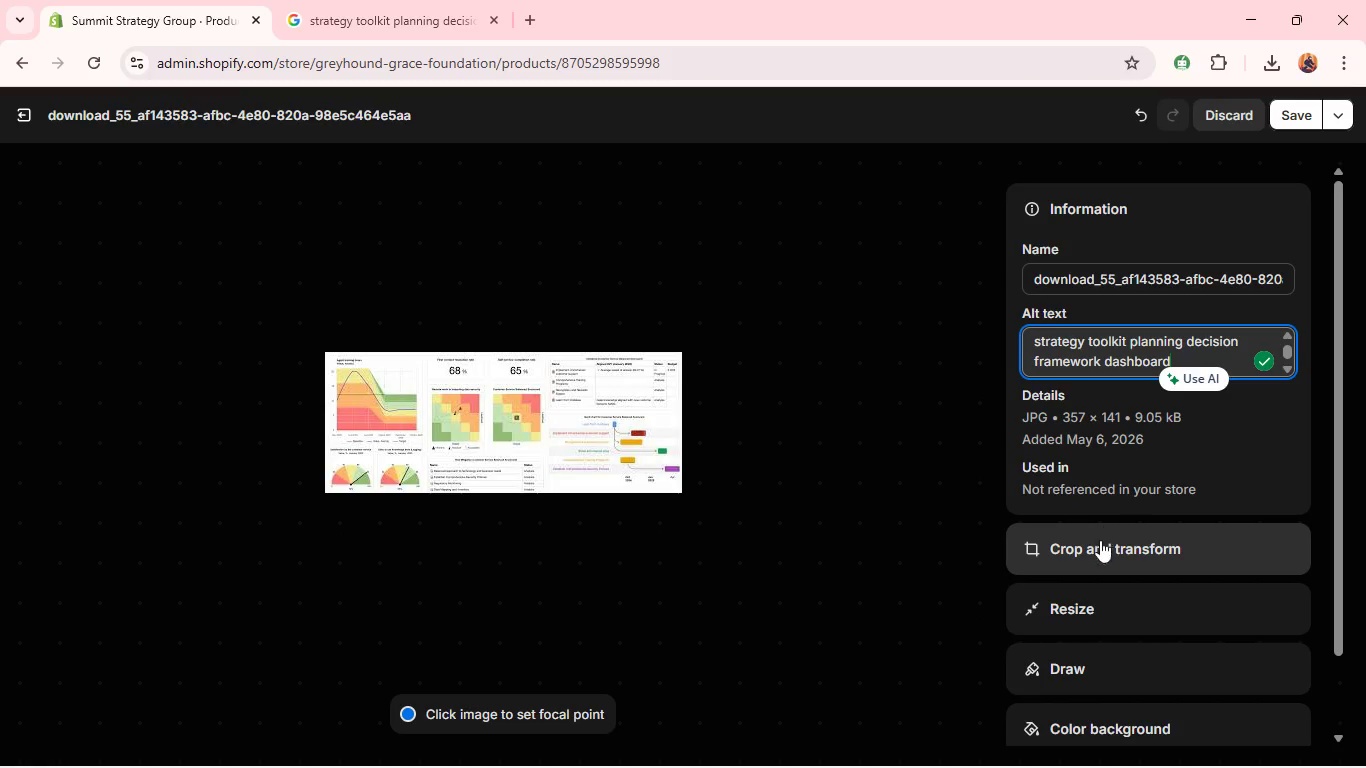 
left_click([1095, 552])
 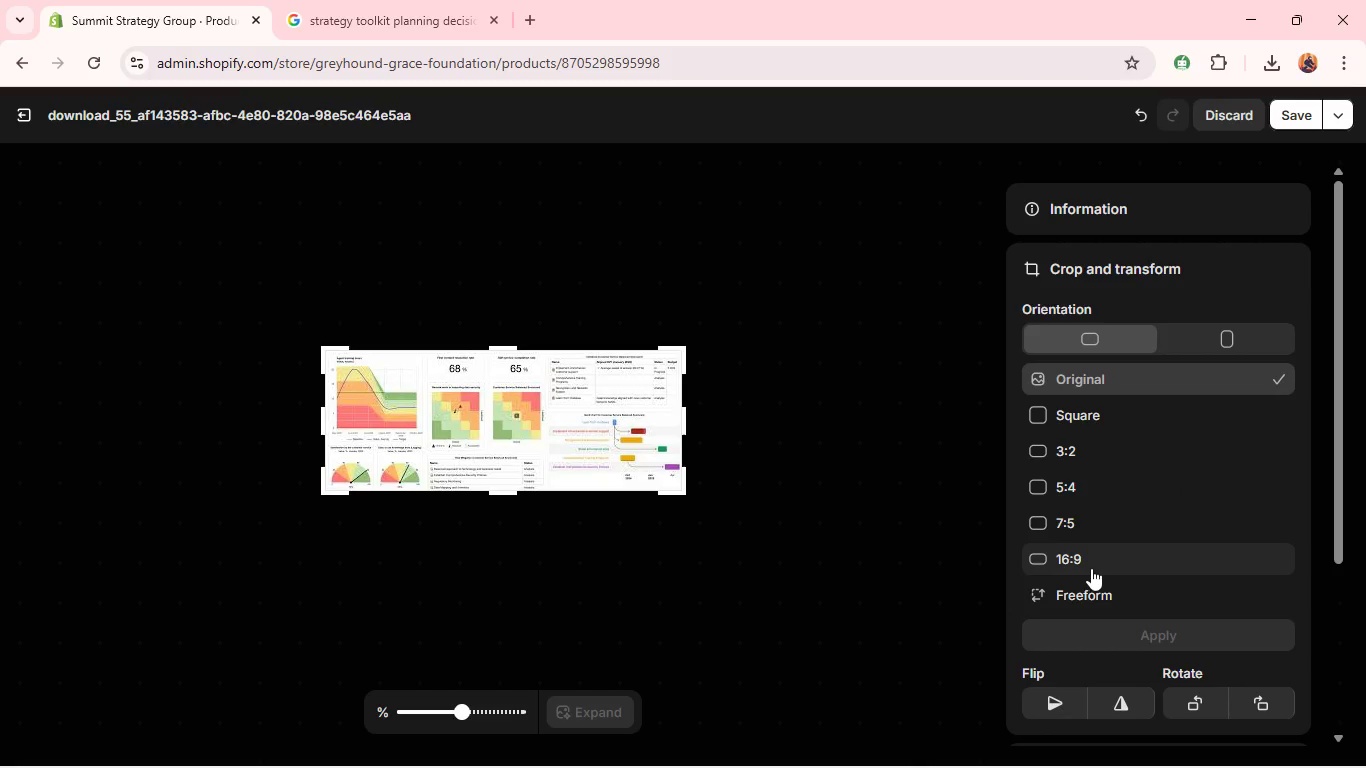 
left_click([1096, 570])
 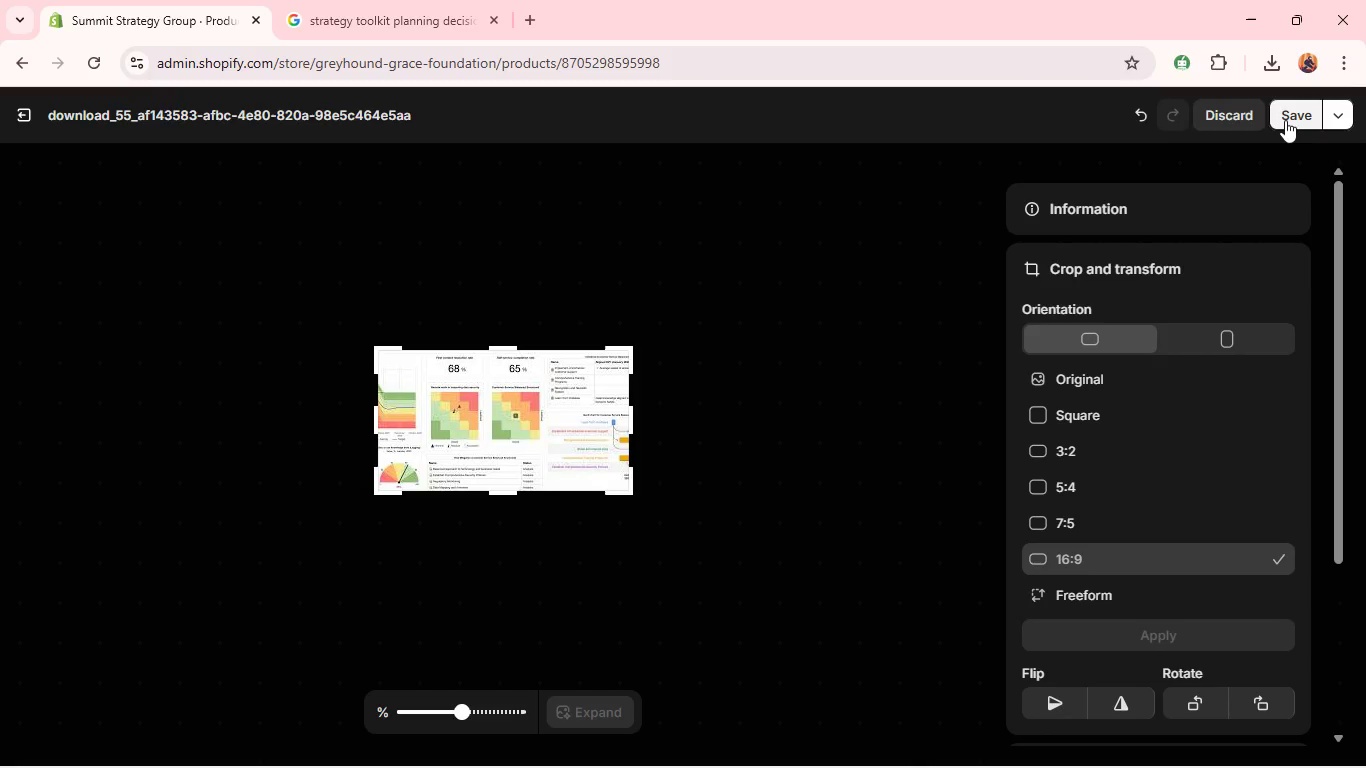 
left_click([1293, 104])
 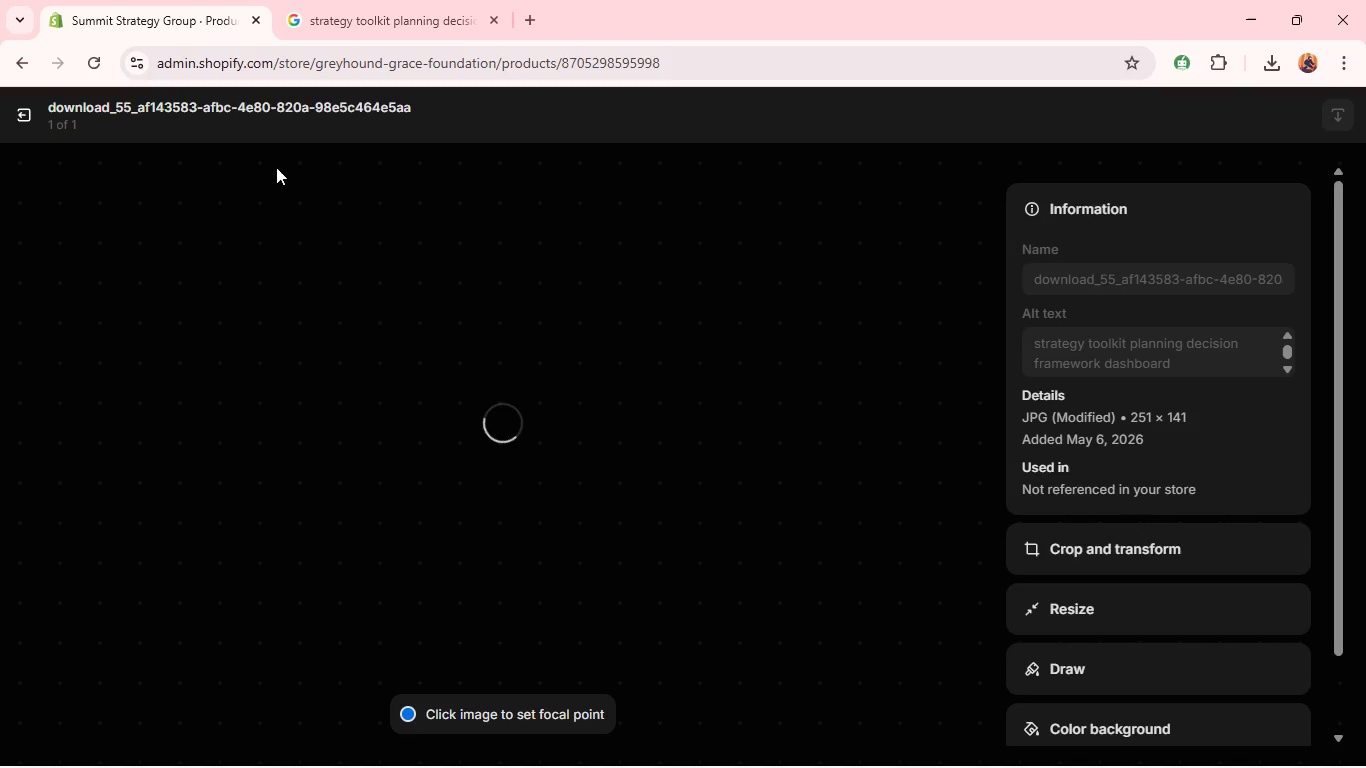 
wait(8.59)
 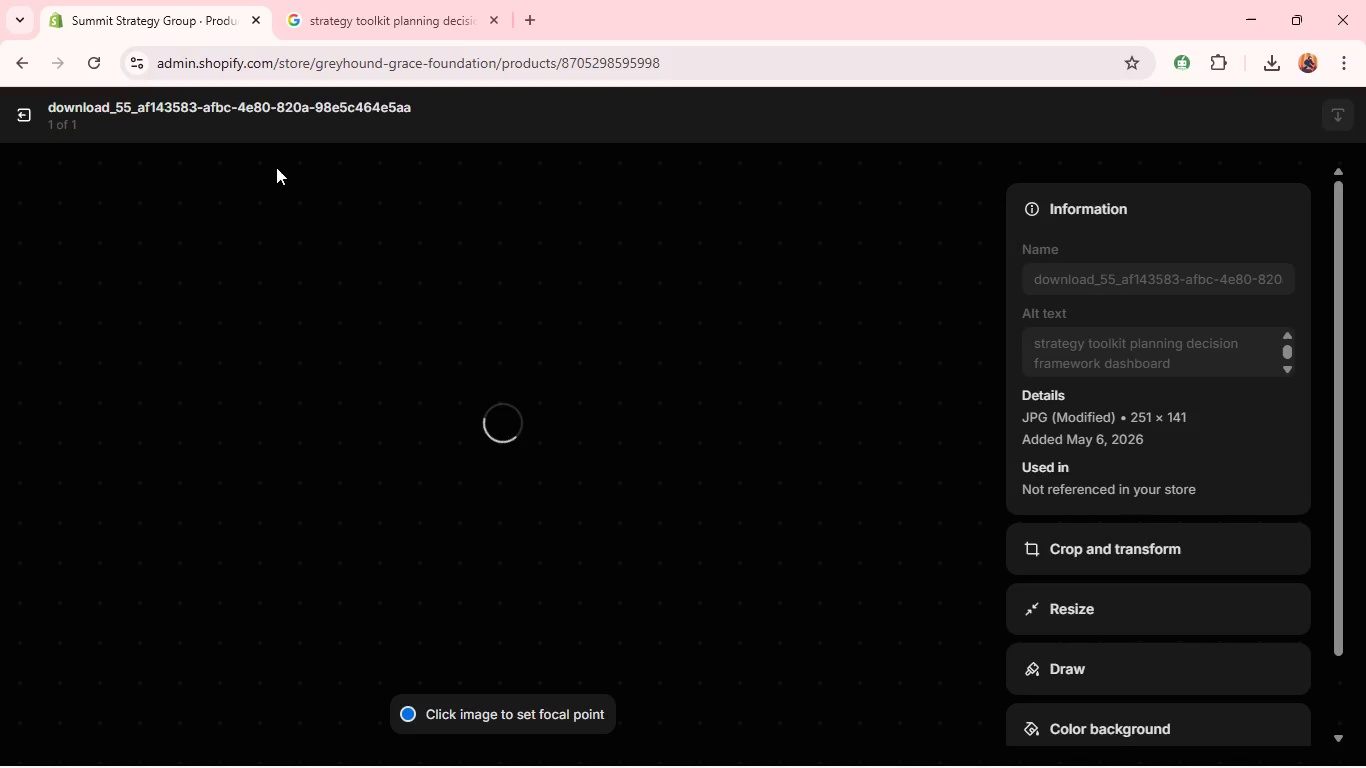 
left_click([23, 112])
 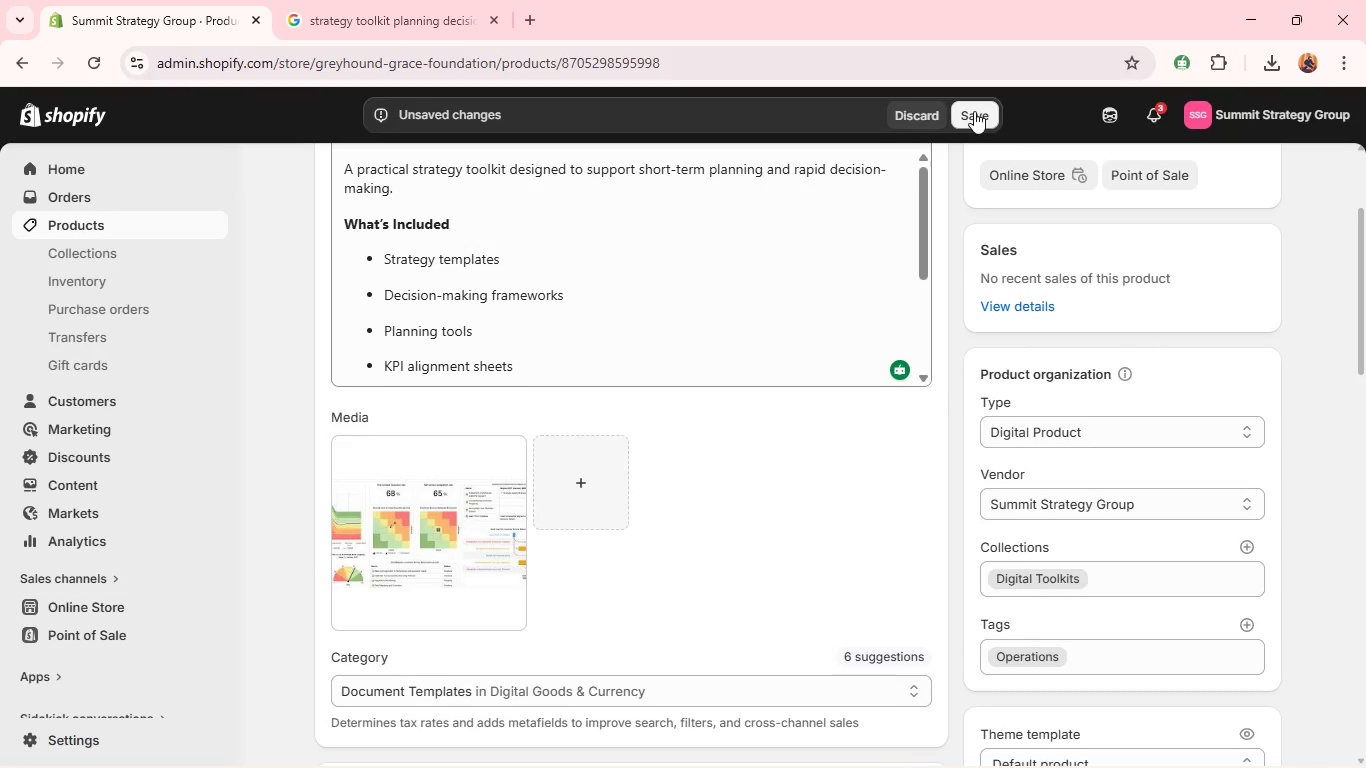 
key(Unknown)
 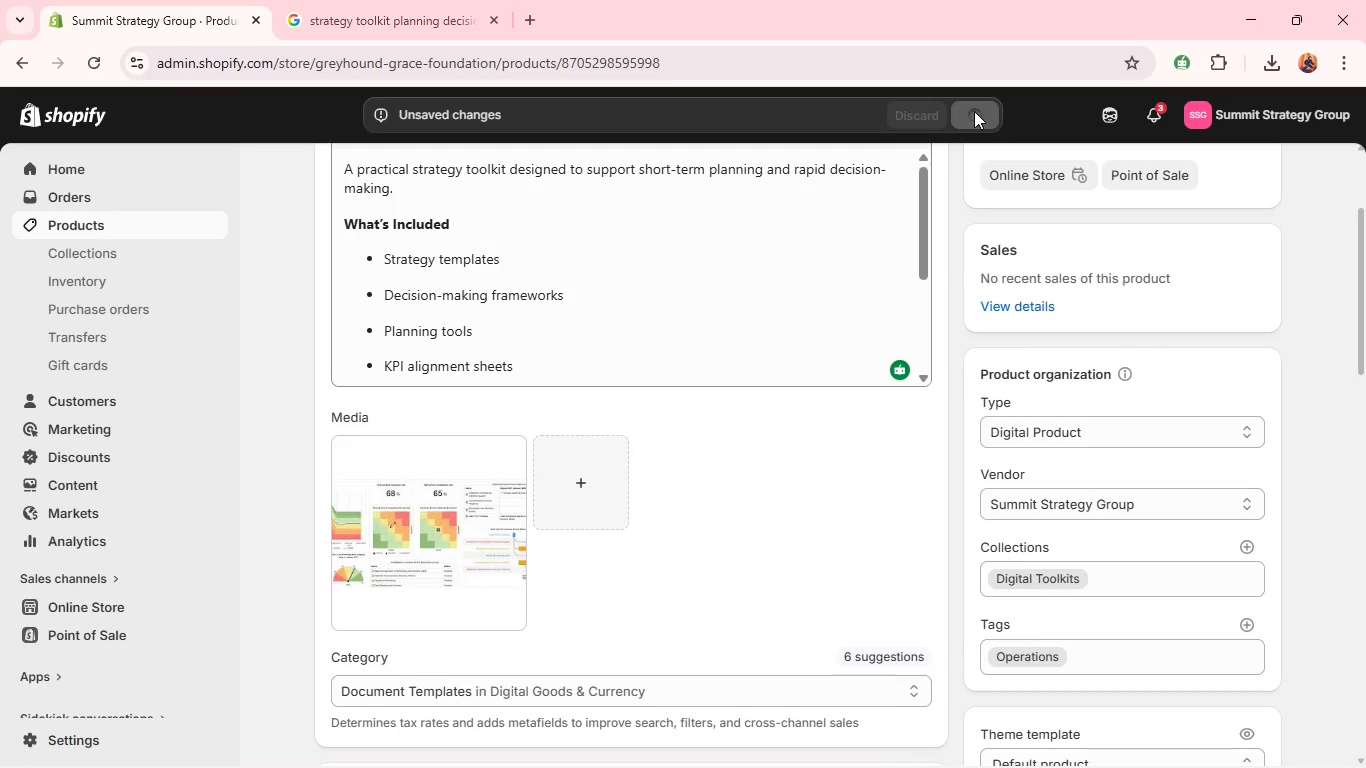 
key(Unknown)
 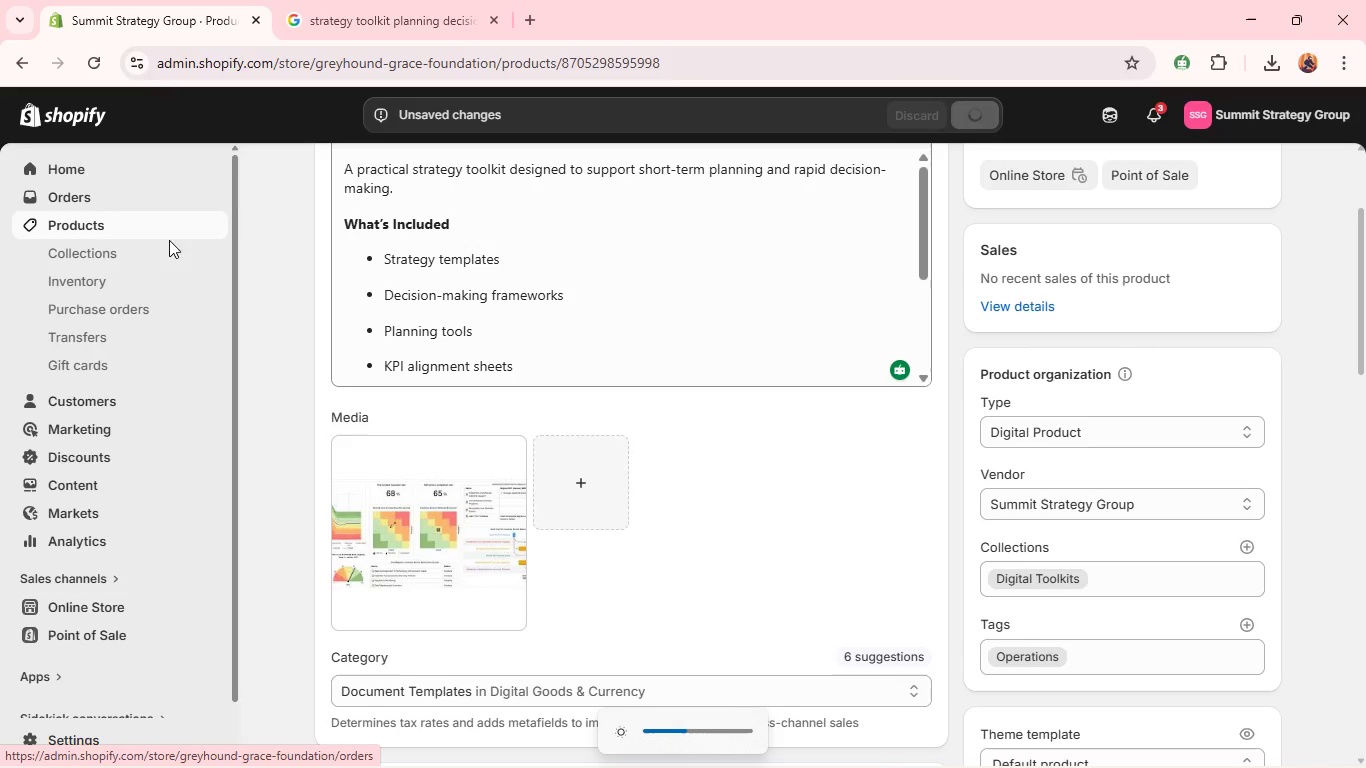 
scroll: coordinate [513, 348], scroll_direction: up, amount: 5.0
 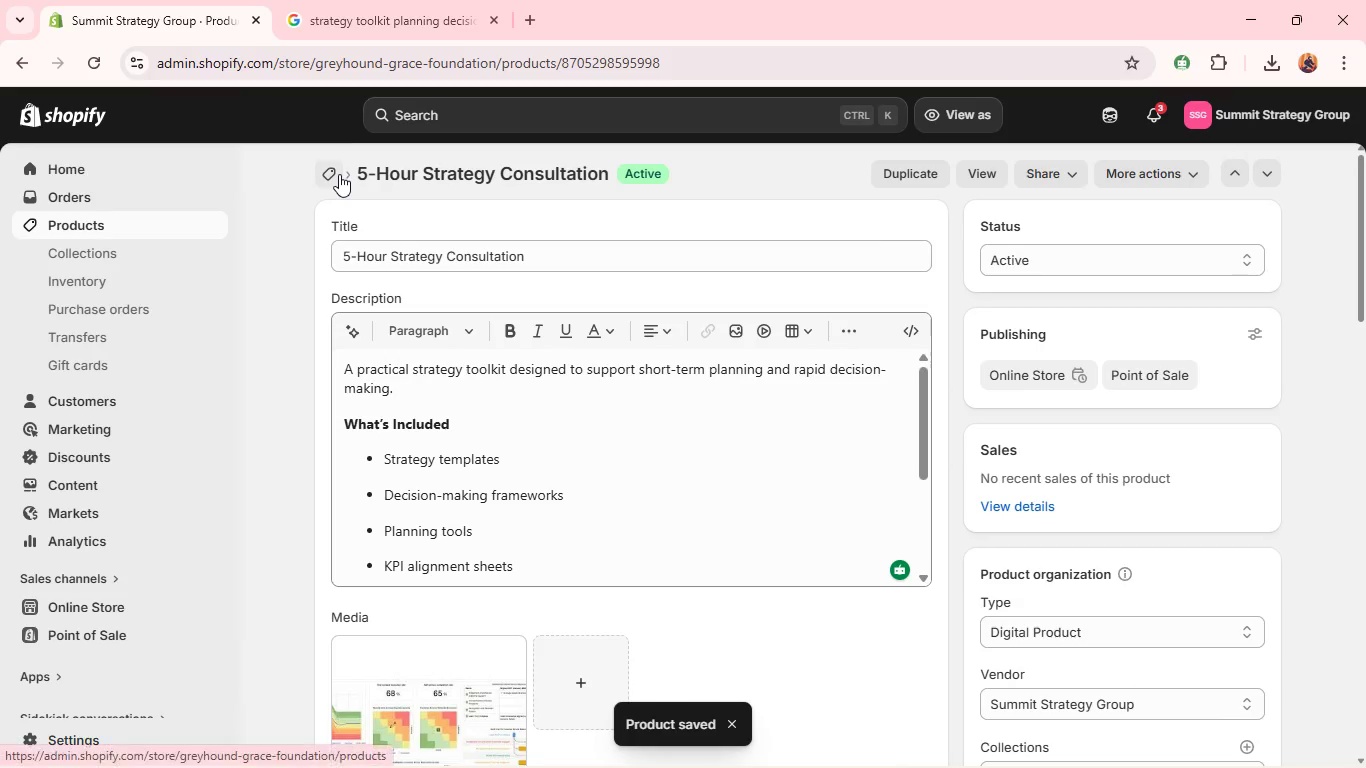 
left_click([339, 174])
 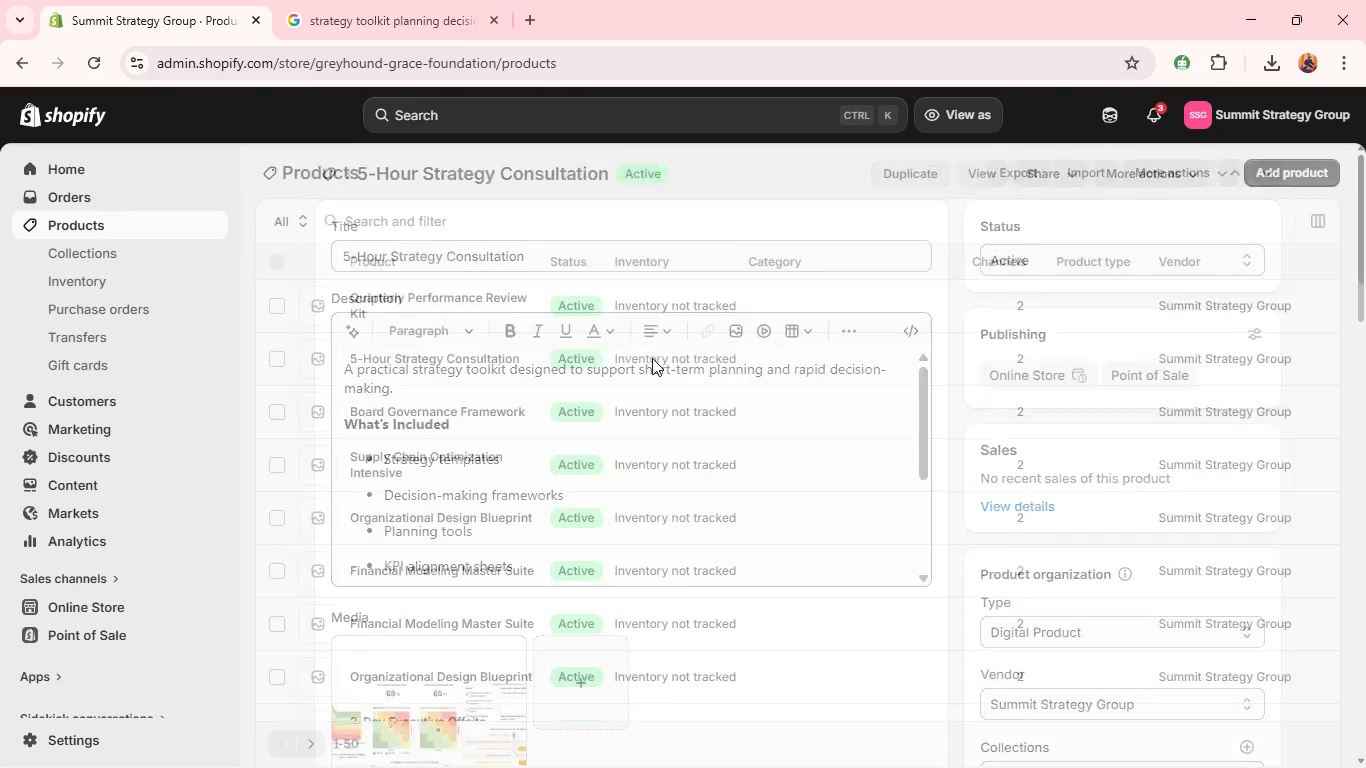 
scroll: coordinate [509, 498], scroll_direction: down, amount: 10.0
 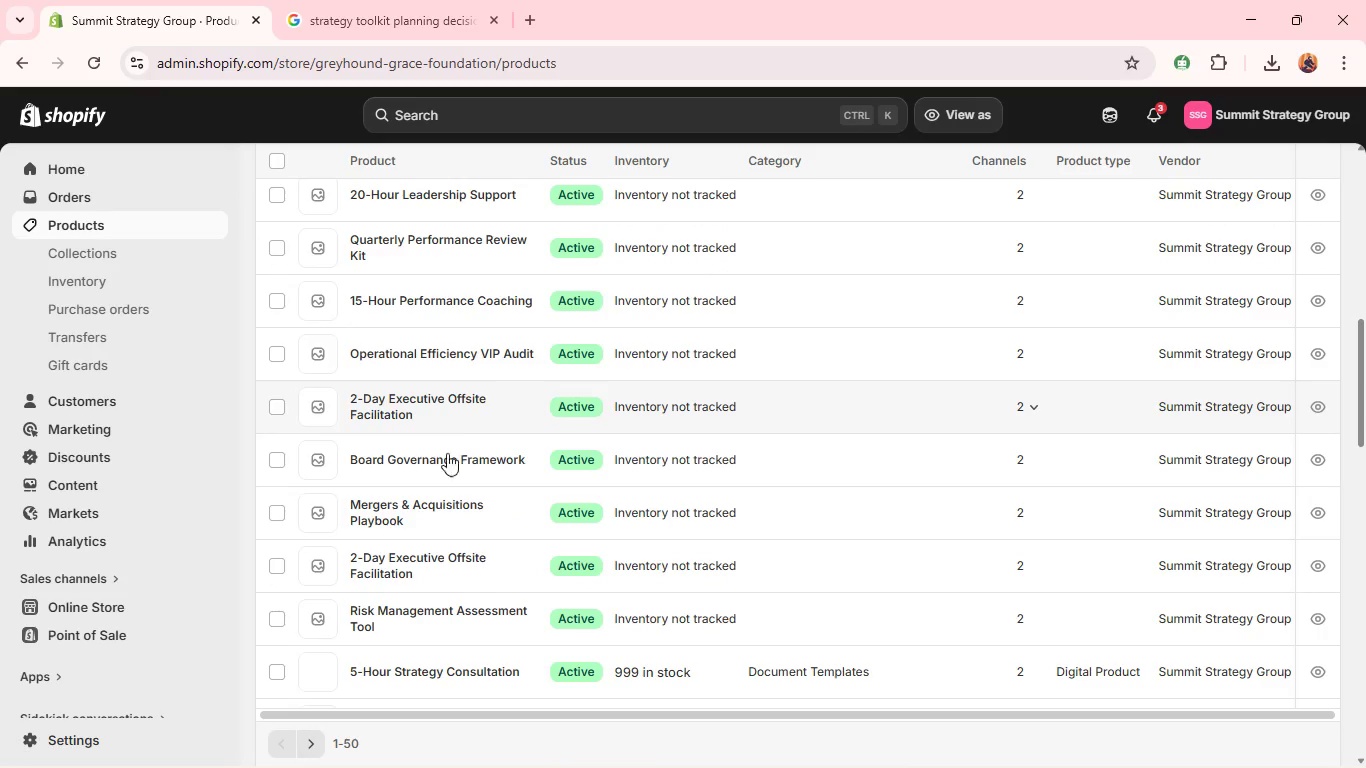 
left_click([427, 615])
 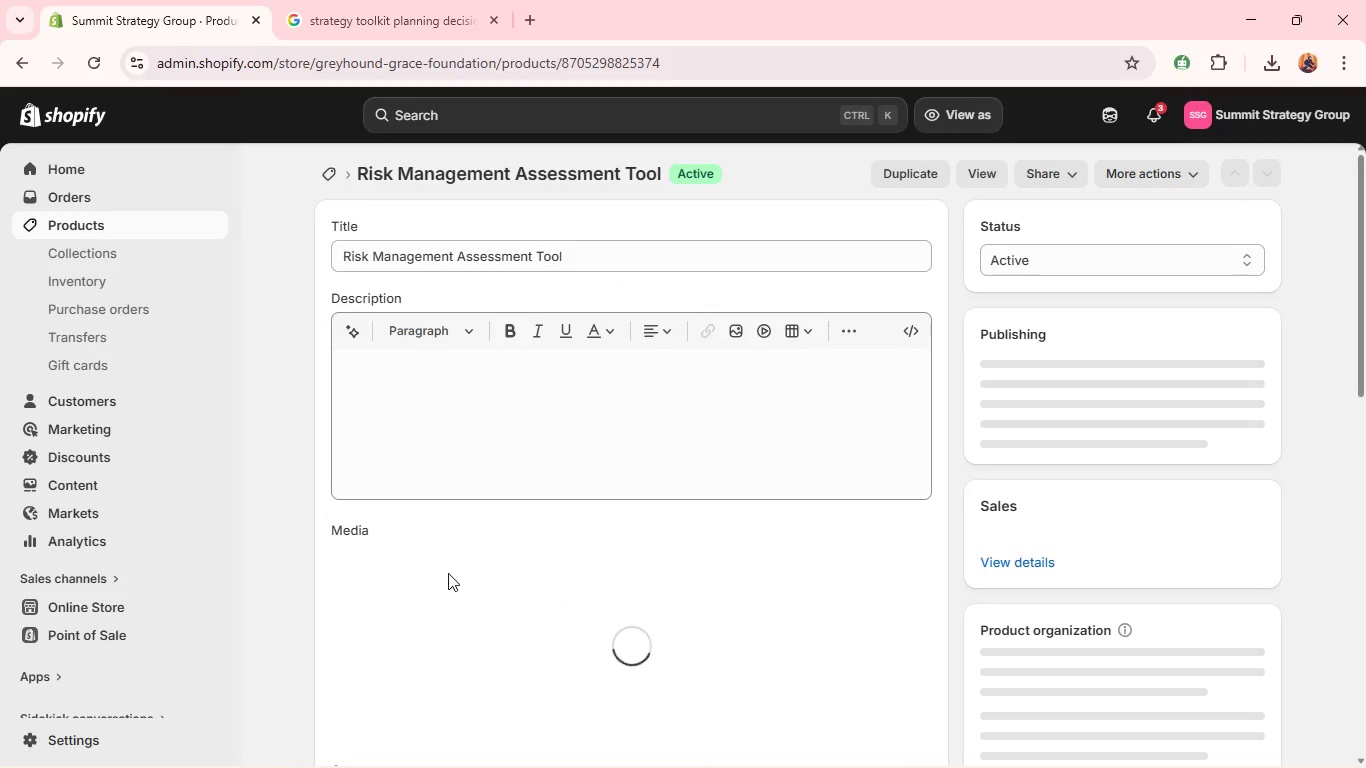 
wait(9.84)
 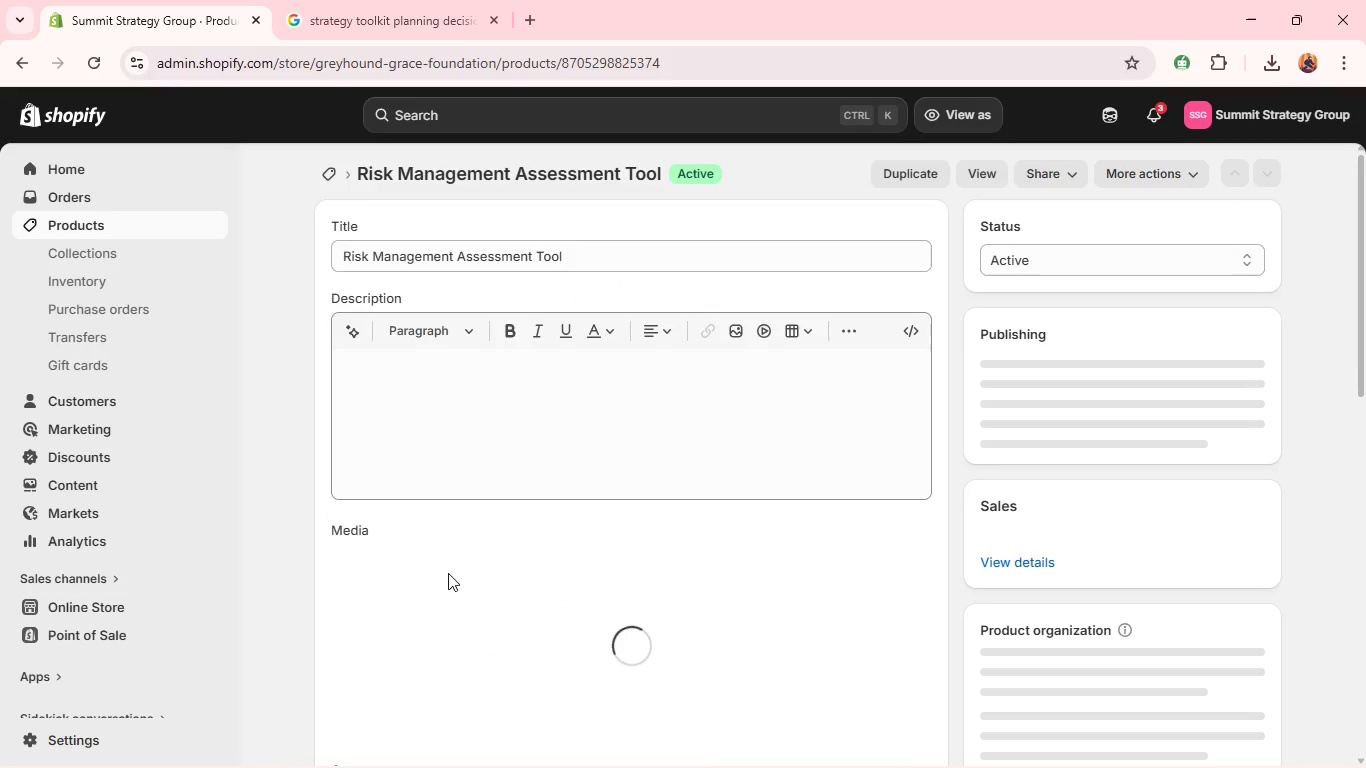 
key(Alt+Tab)
 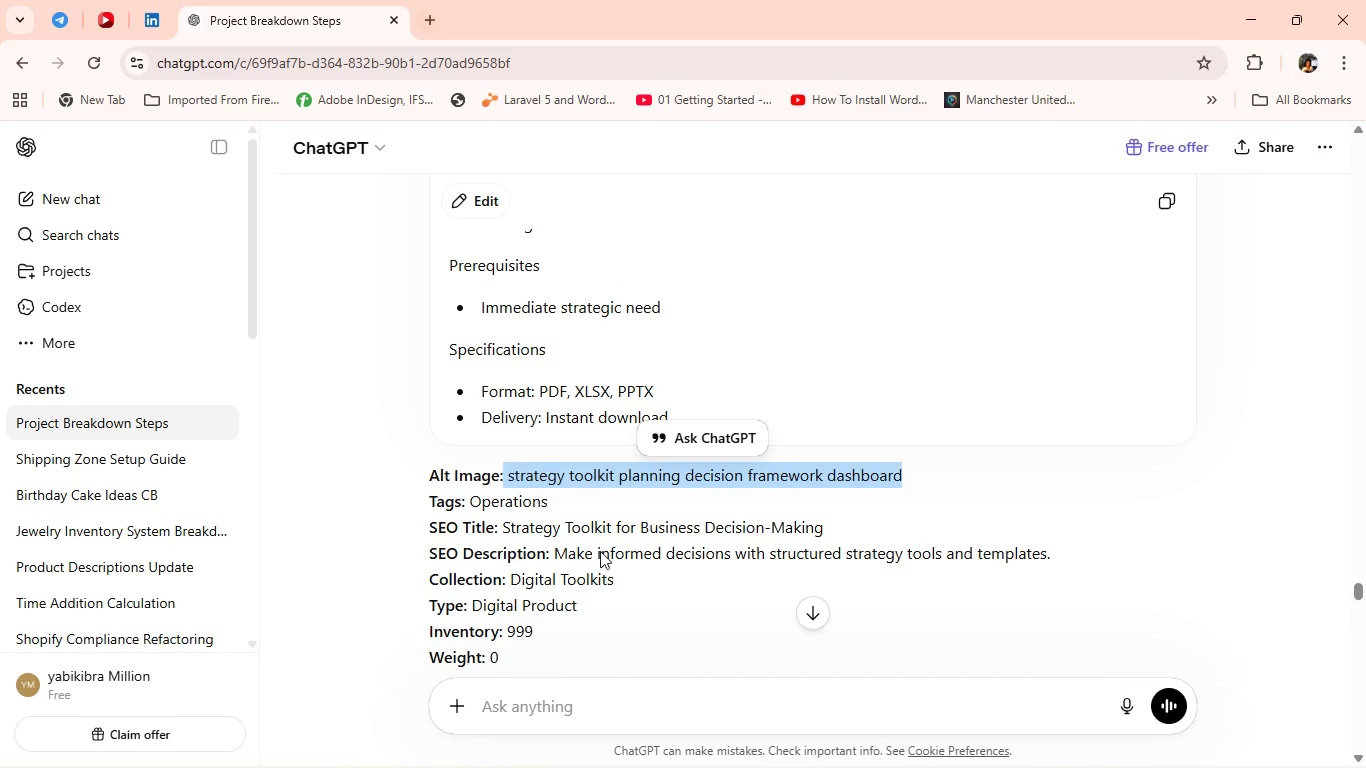 
scroll: coordinate [929, 454], scroll_direction: down, amount: 6.0
 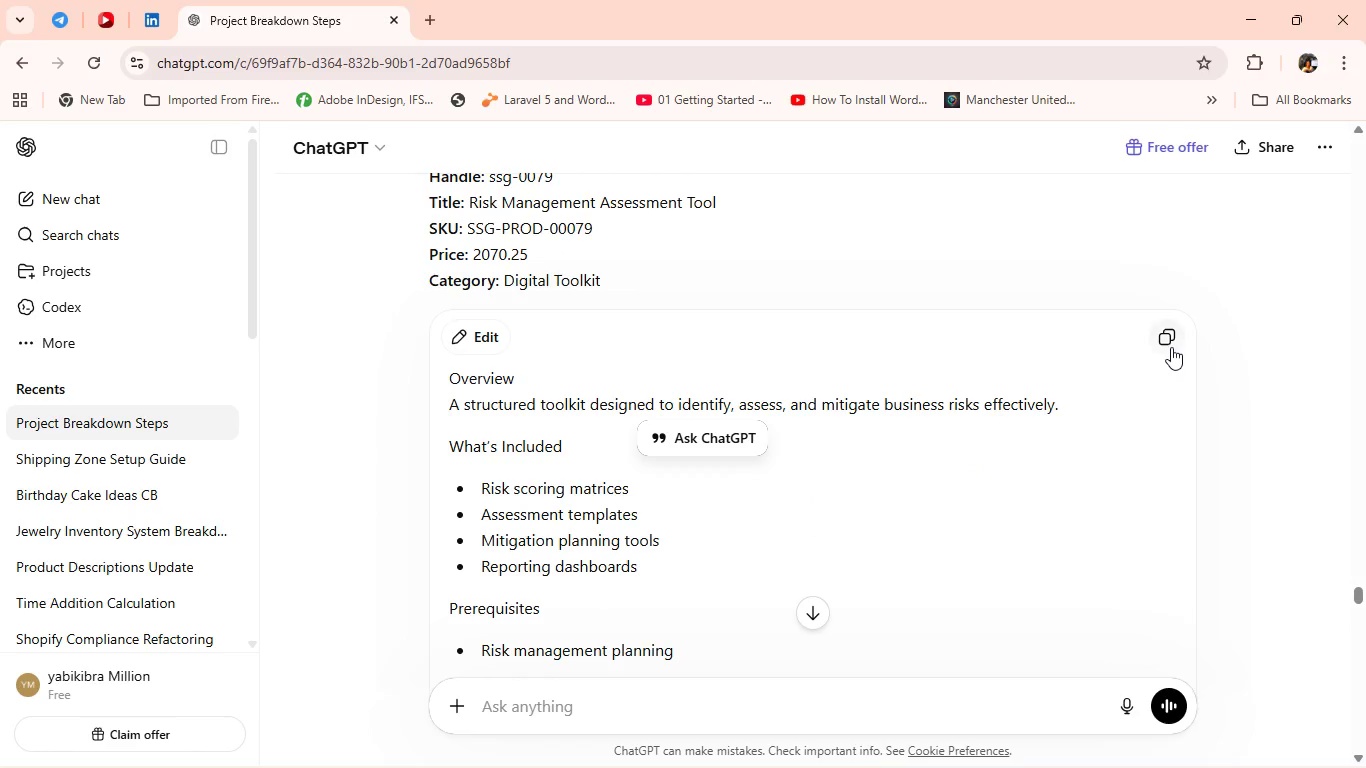 
left_click([1157, 337])
 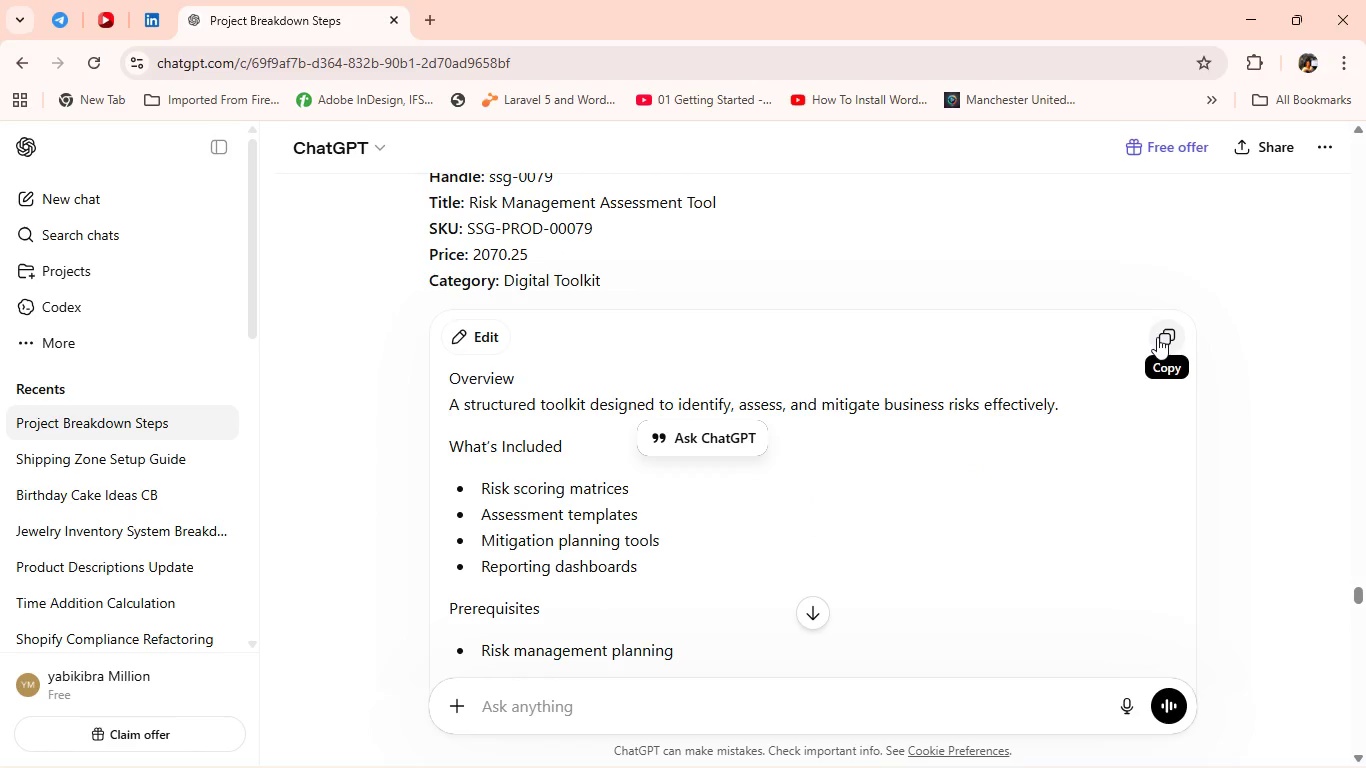 
key(Alt+Tab)
 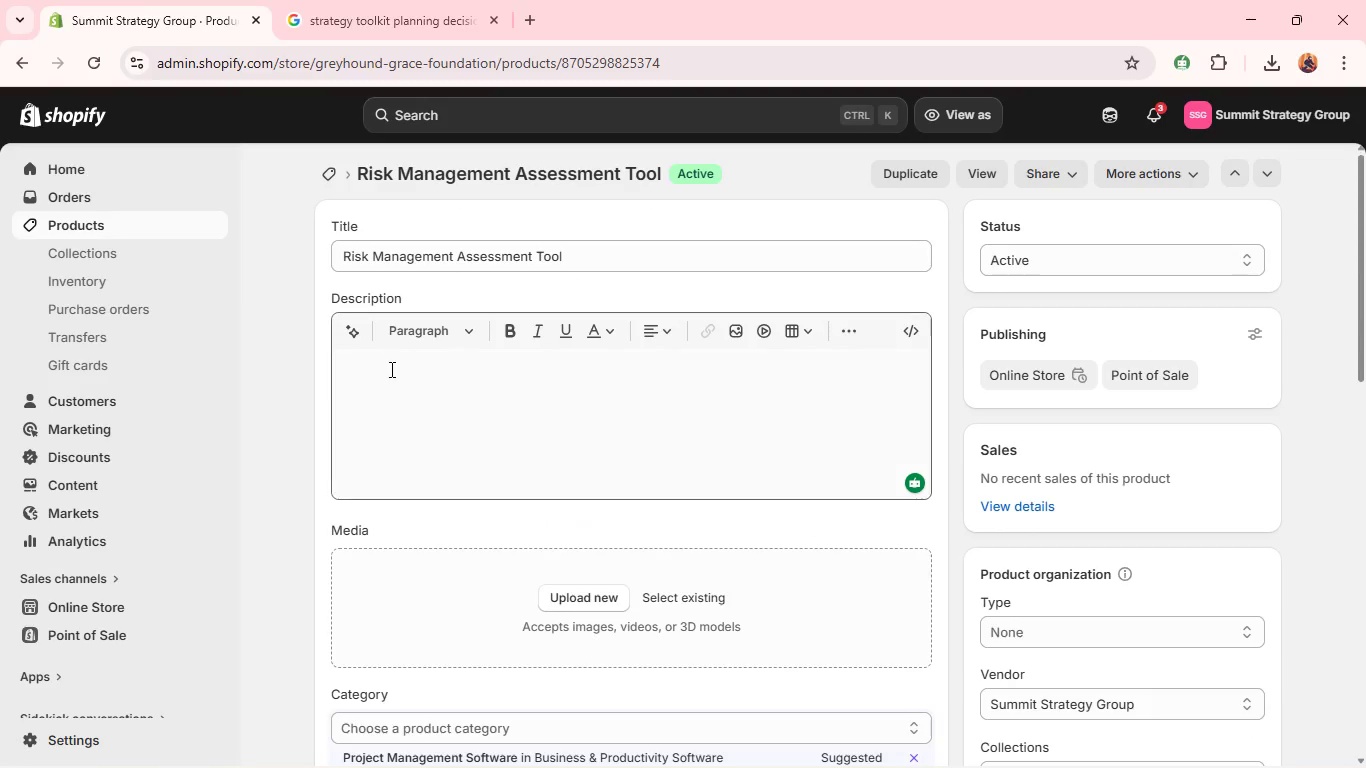 
left_click([369, 369])
 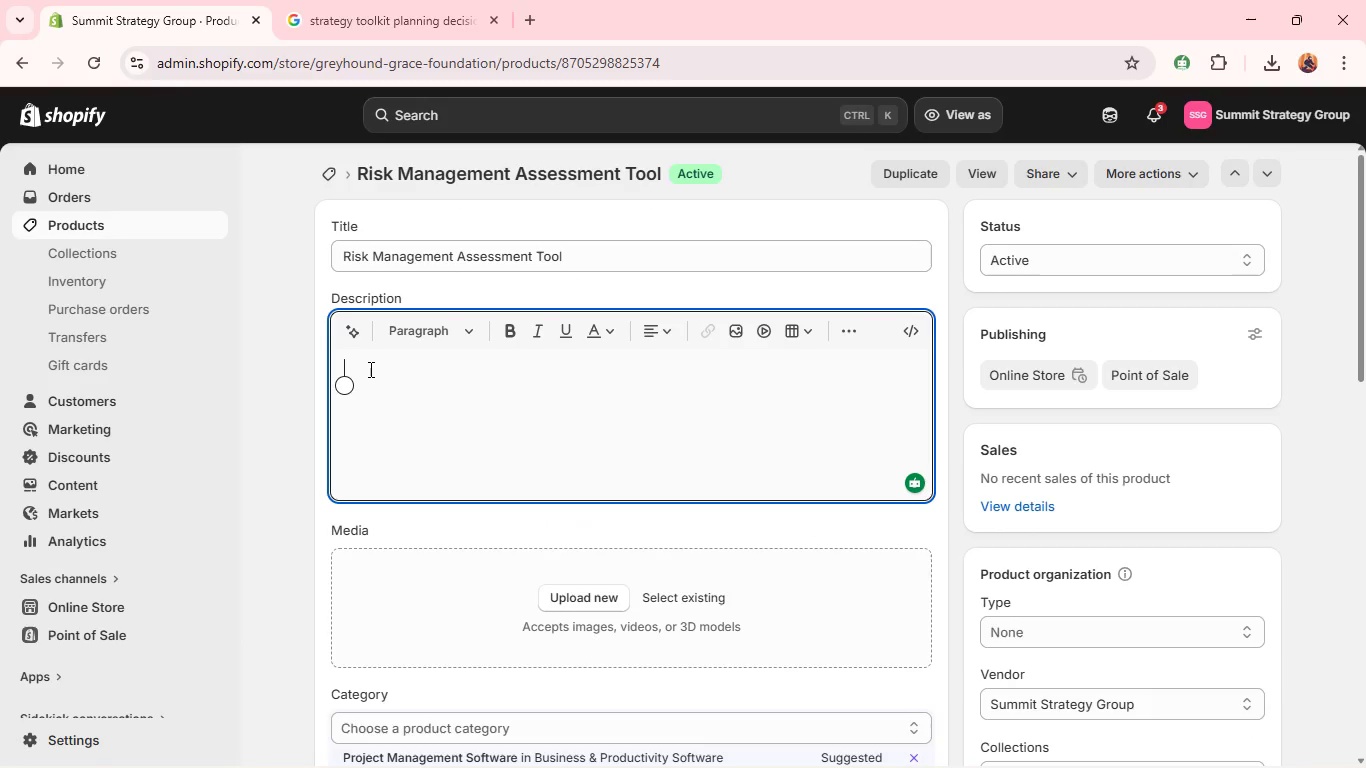 
key(Control+ControlLeft)
 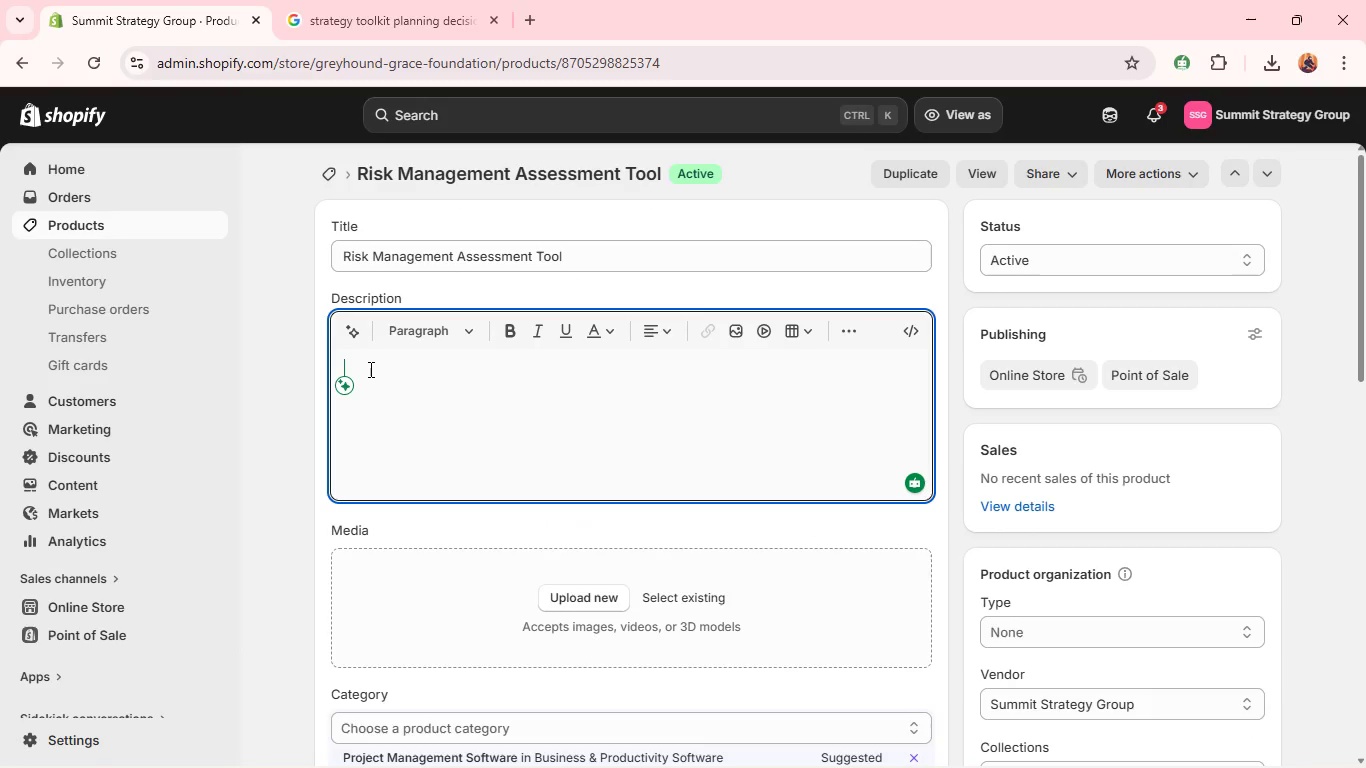 
key(Control+V)
 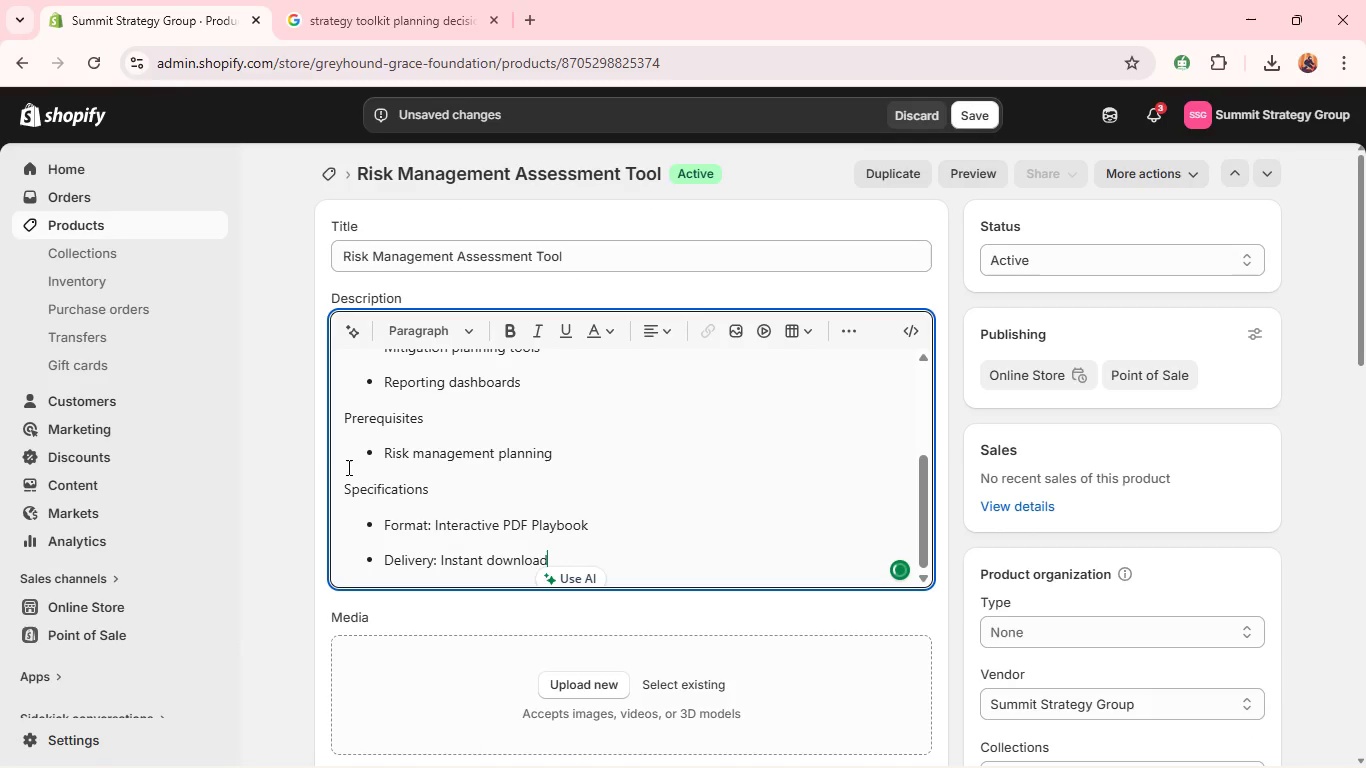 
double_click([346, 482])
 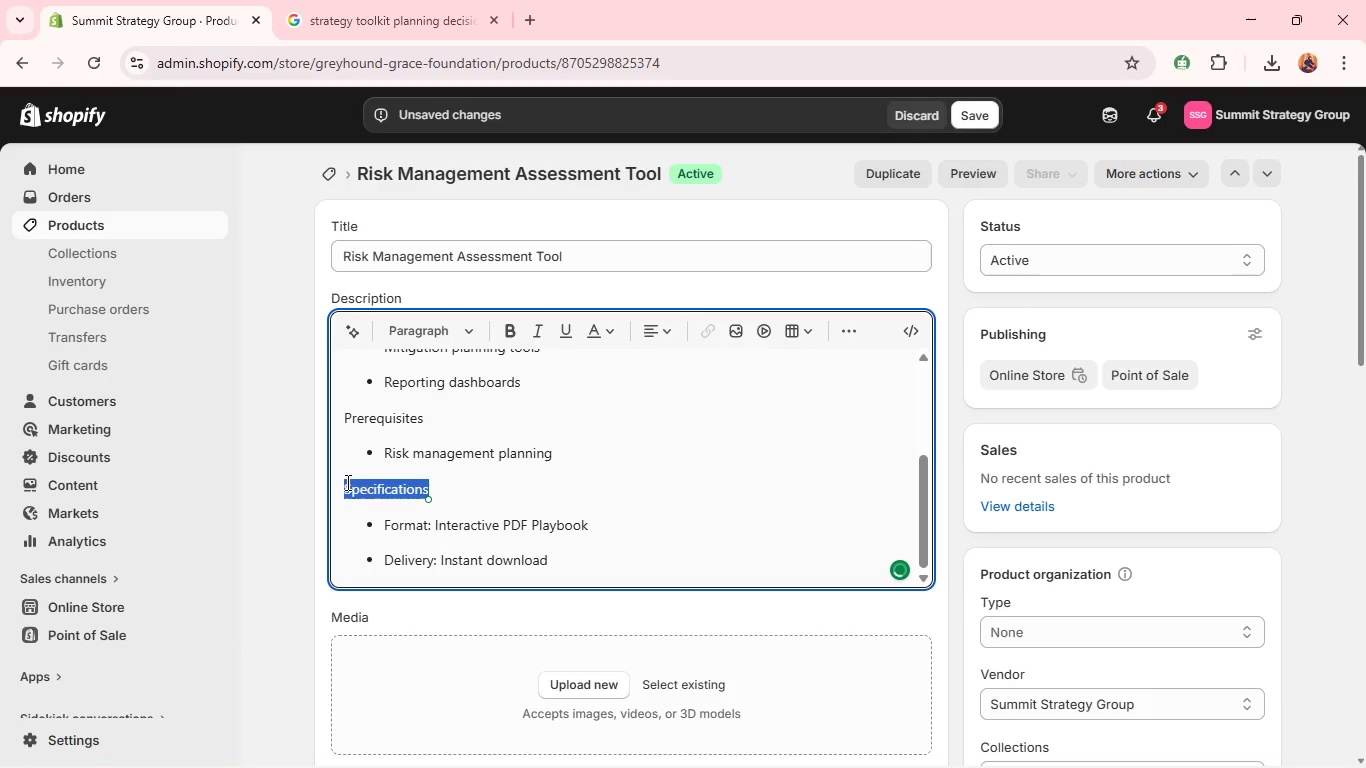 
key(Control+B)
 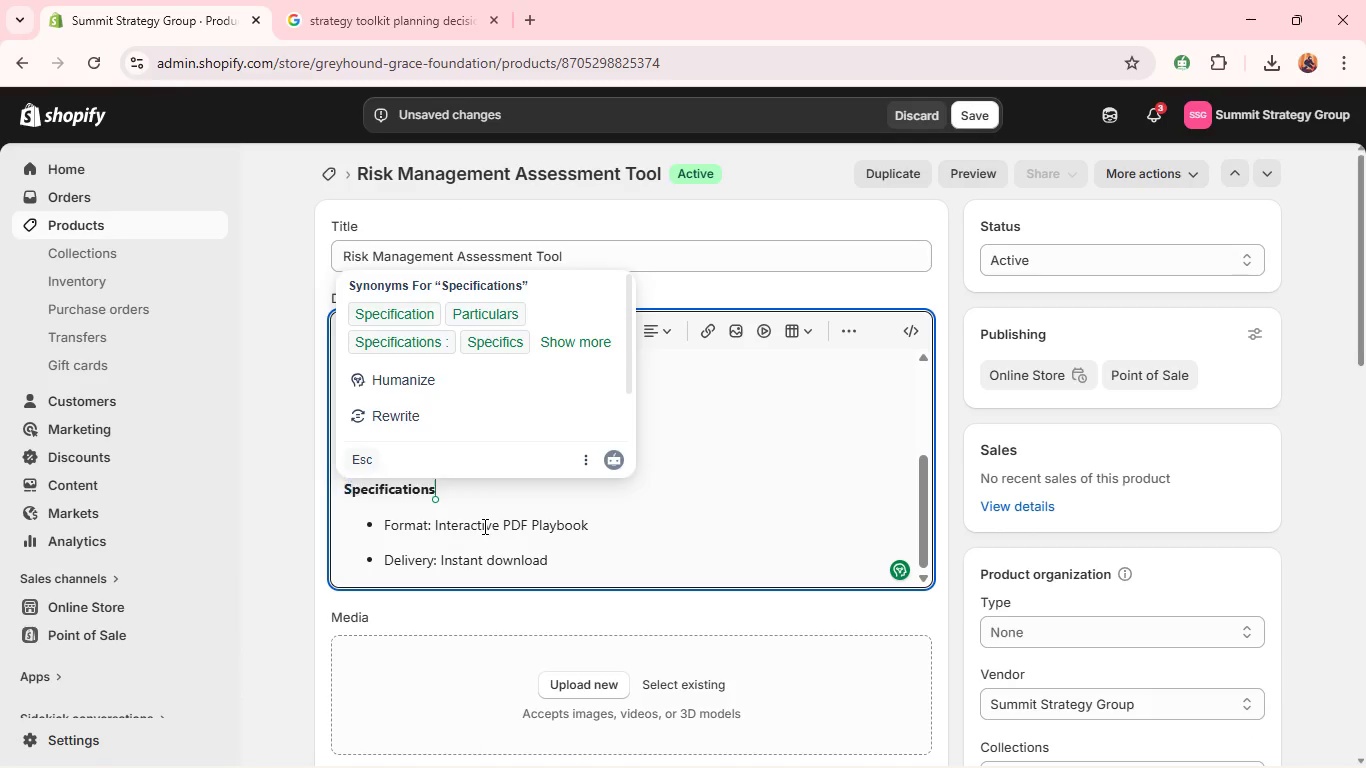 
double_click([385, 412])
 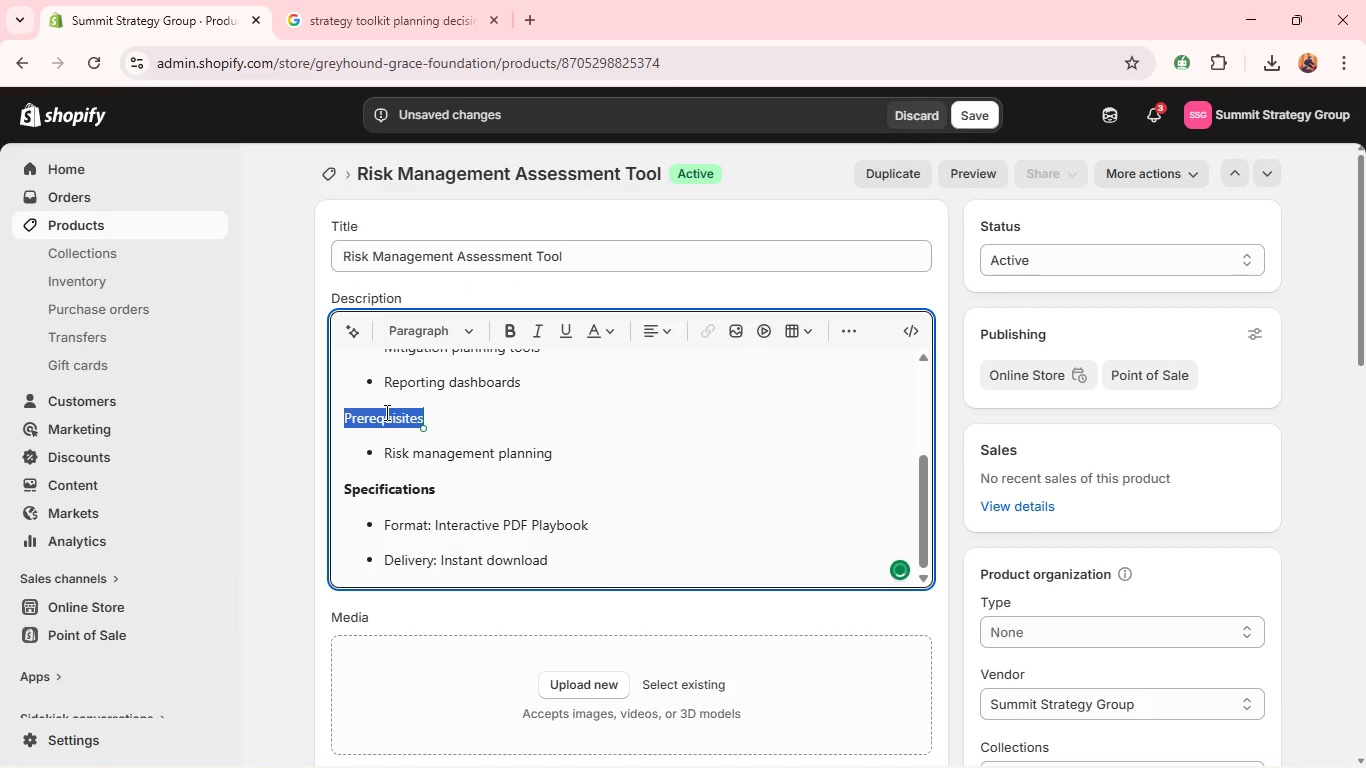 
key(Control+B)
 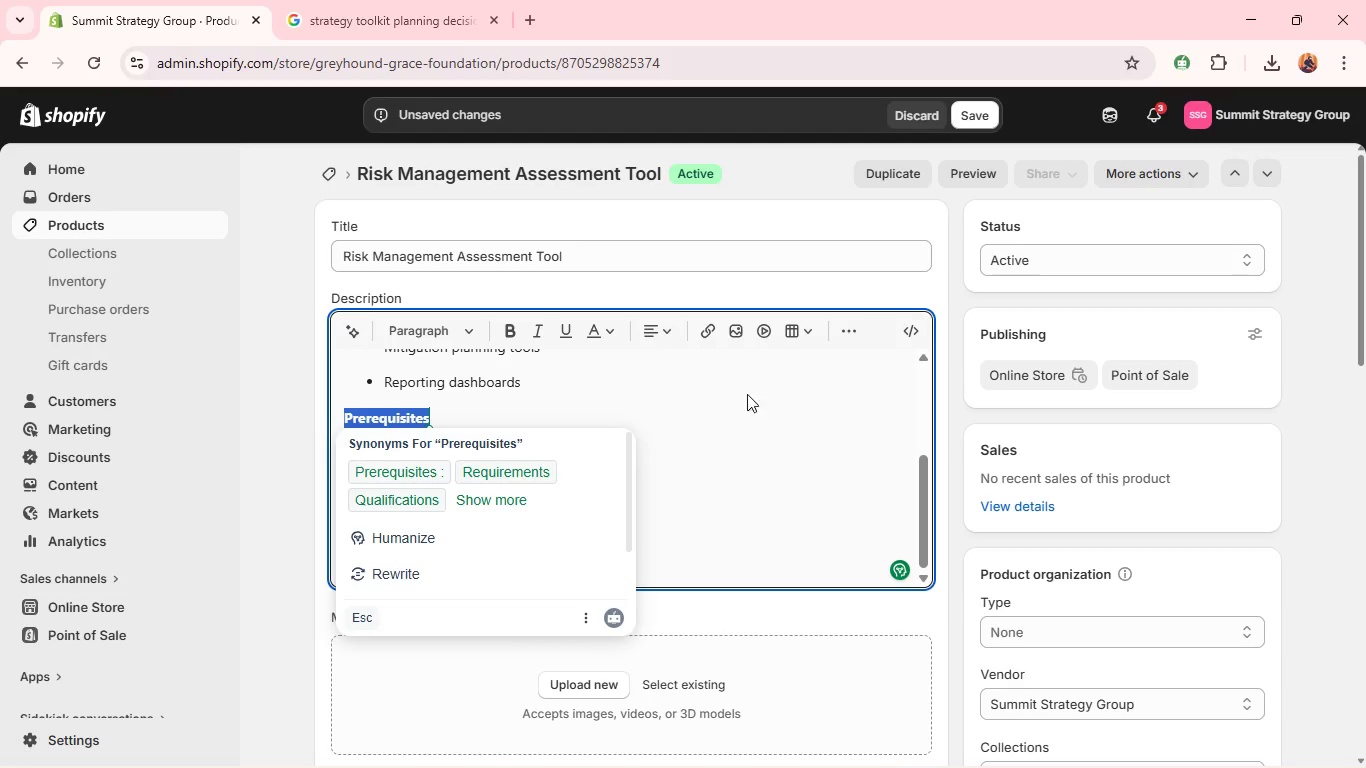 
left_click([800, 377])
 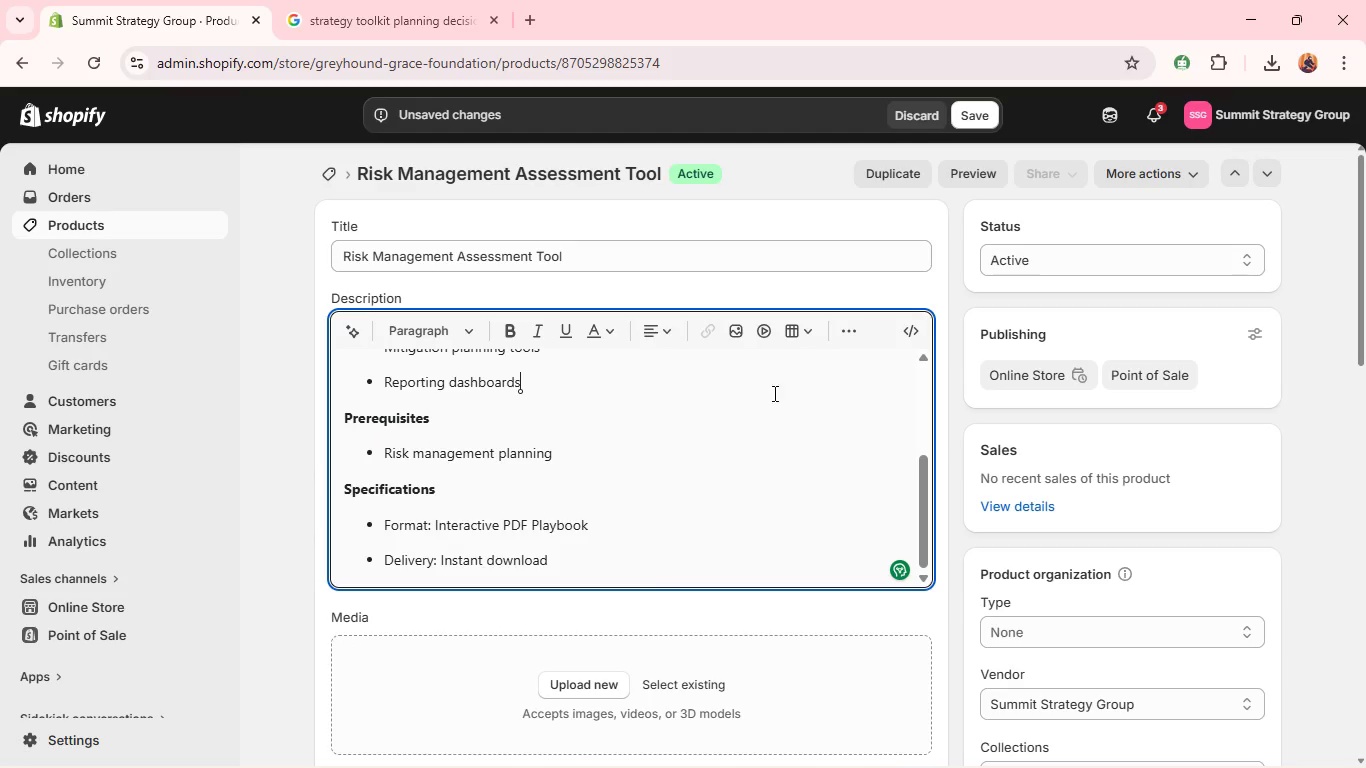 
scroll: coordinate [762, 398], scroll_direction: up, amount: 3.0
 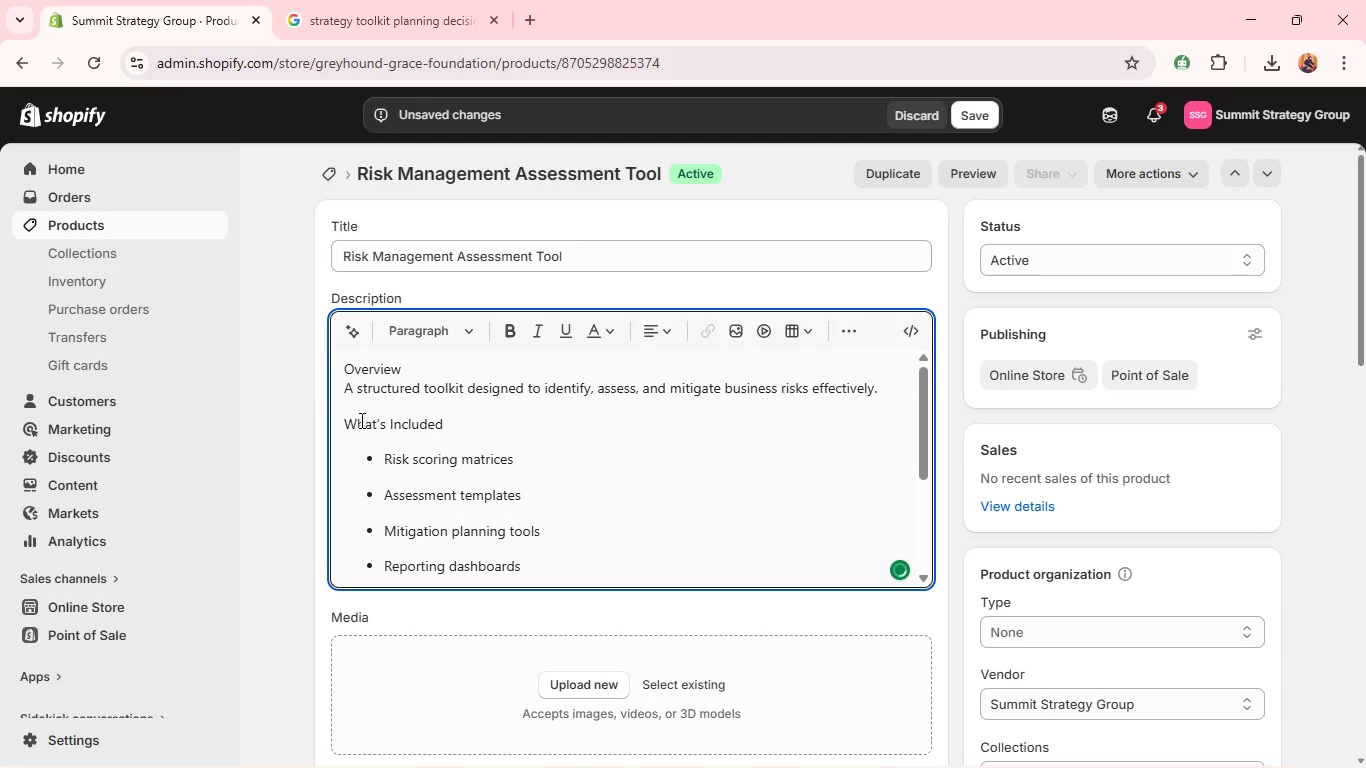 
double_click([360, 420])
 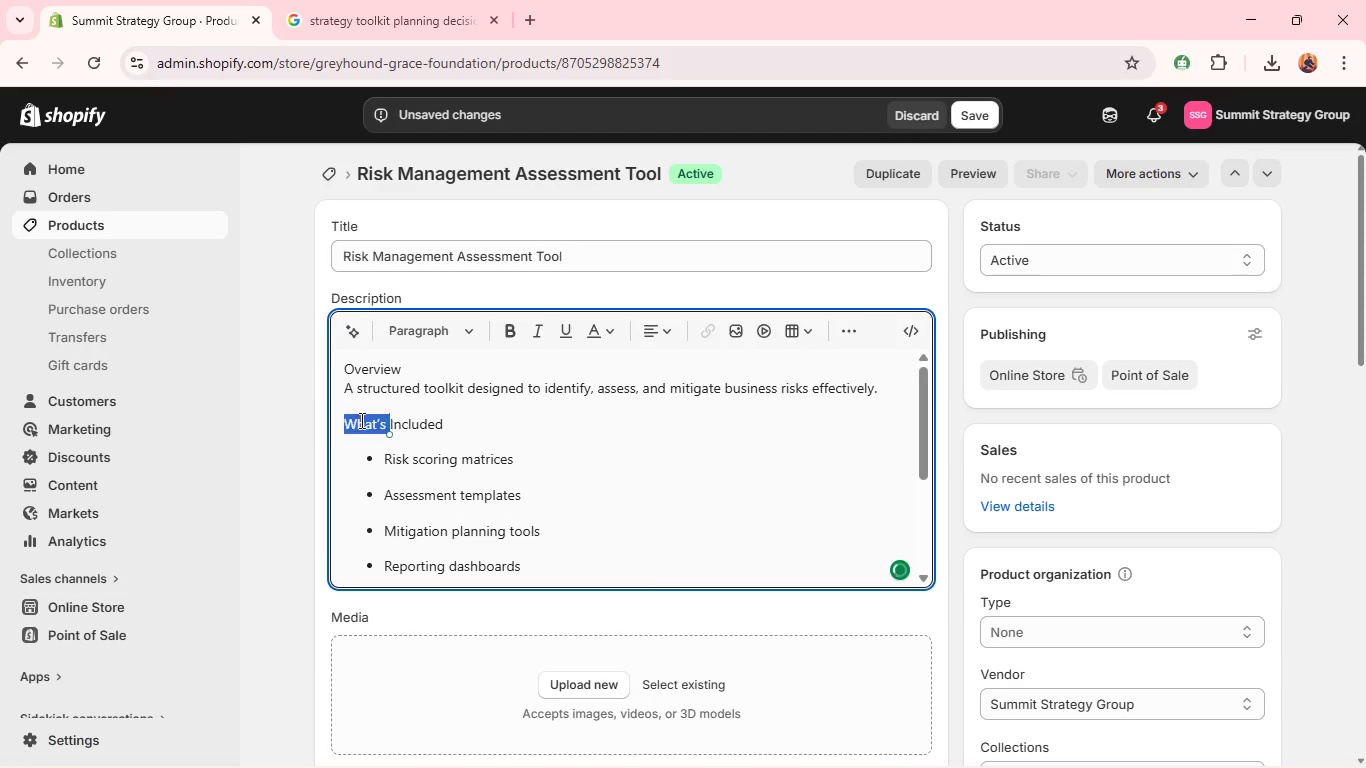 
triple_click([360, 420])
 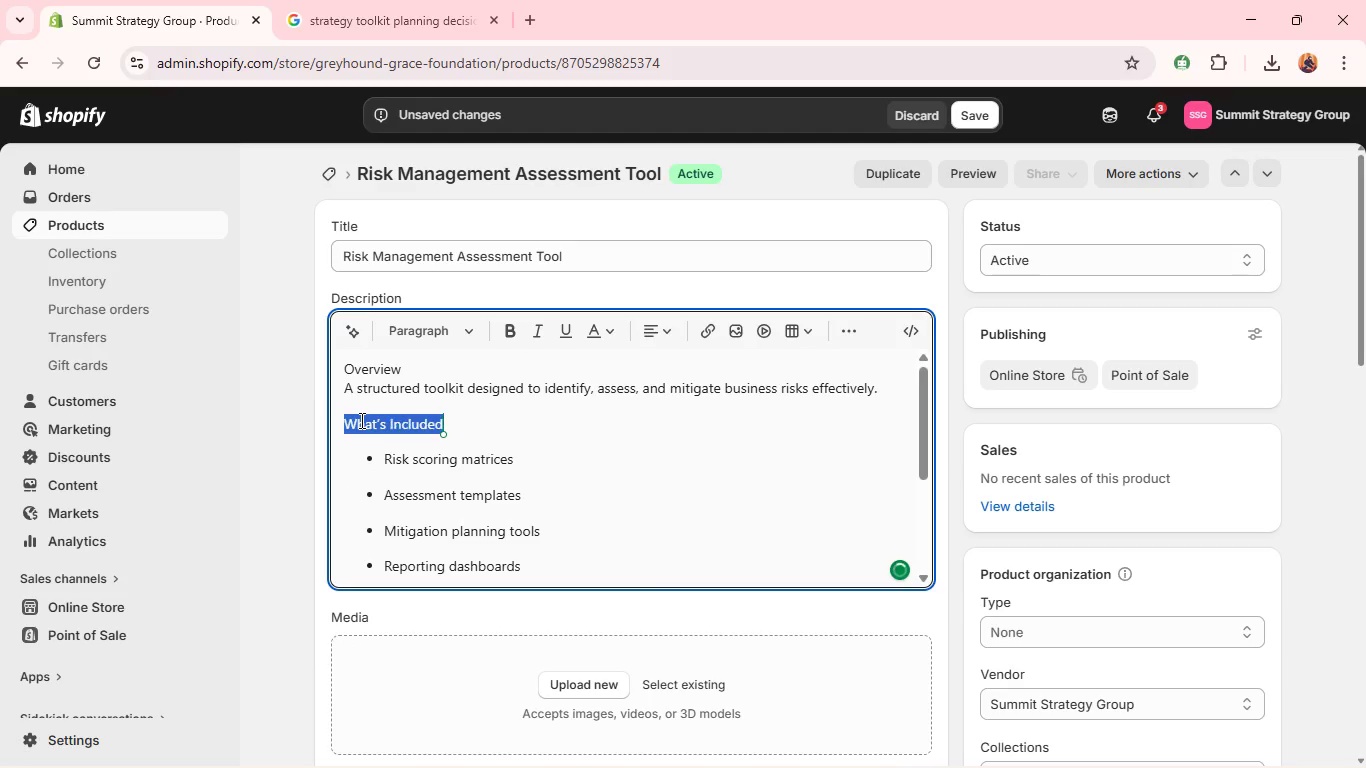 
key(Control+B)
 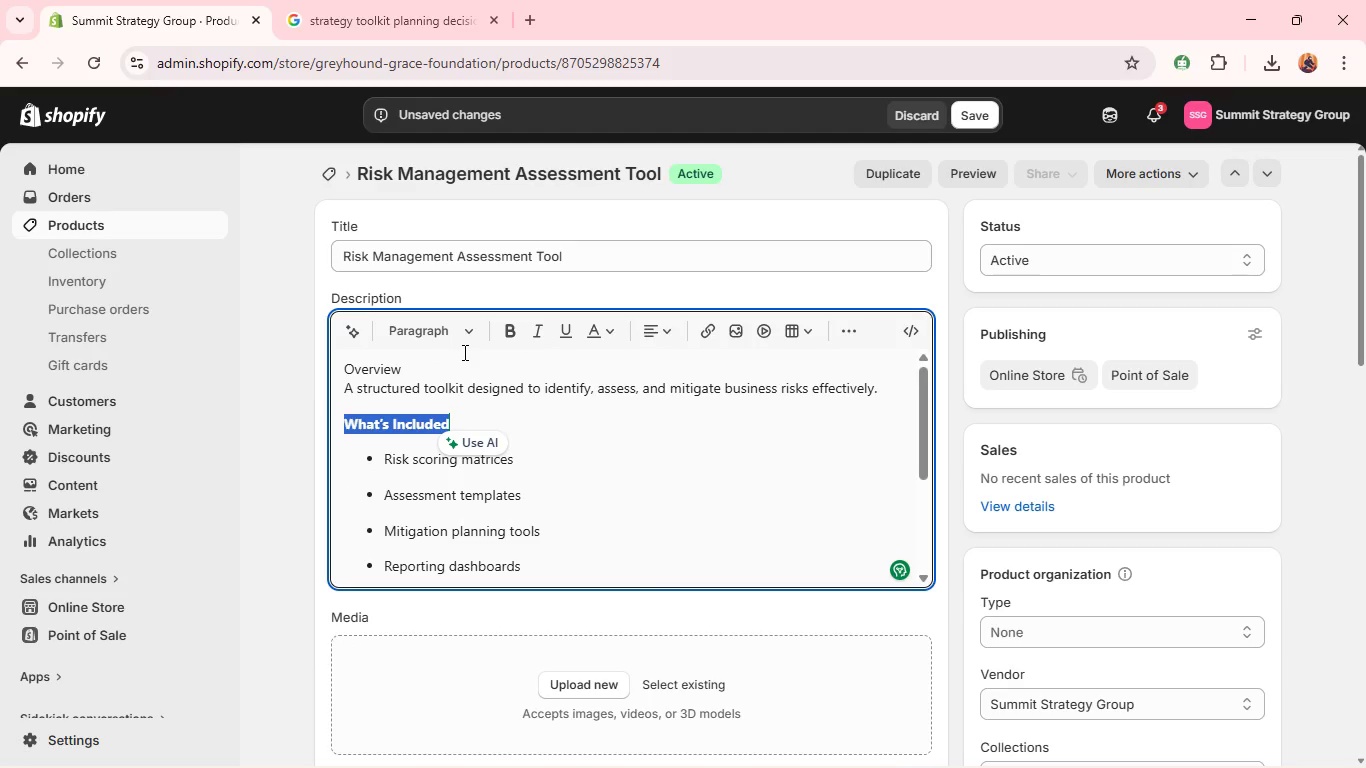 
left_click_drag(start_coordinate=[461, 377], to_coordinate=[419, 374])
 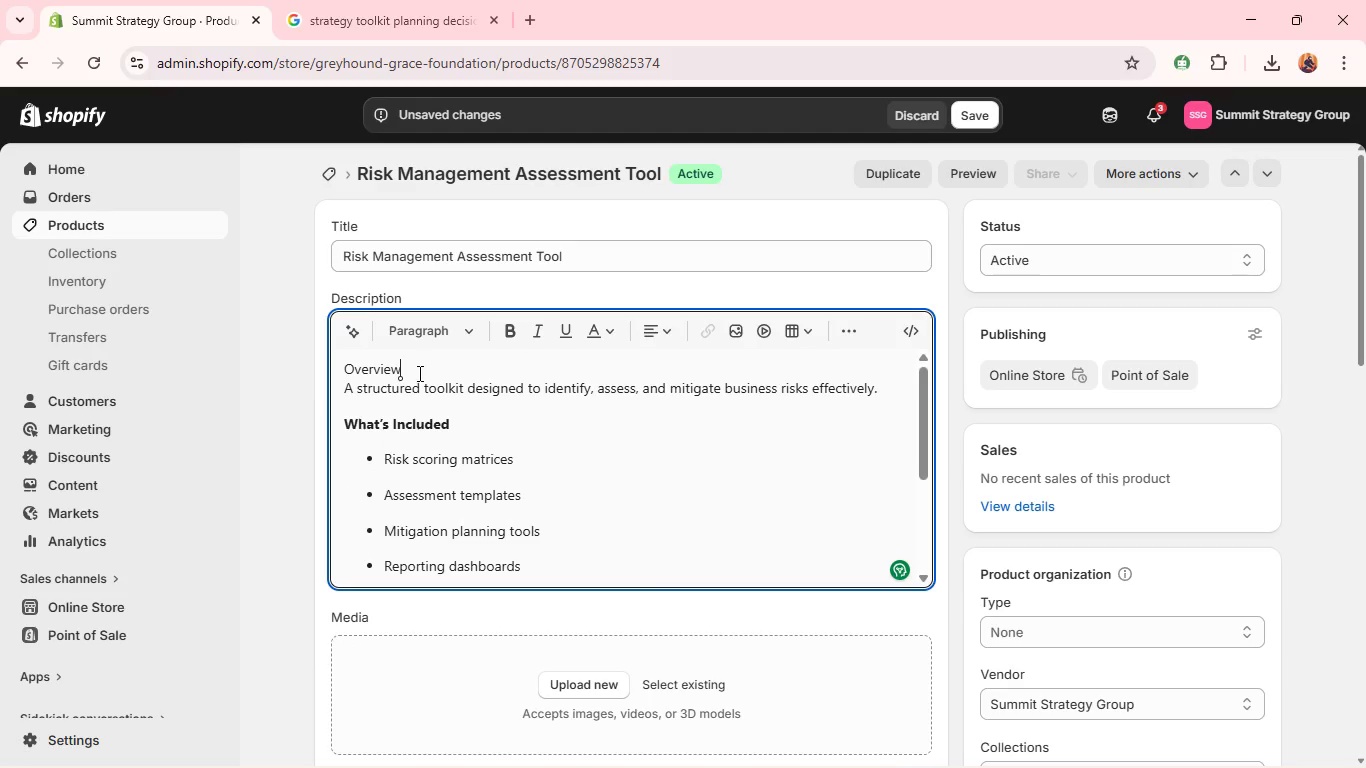 
left_click_drag(start_coordinate=[418, 373], to_coordinate=[306, 390])
 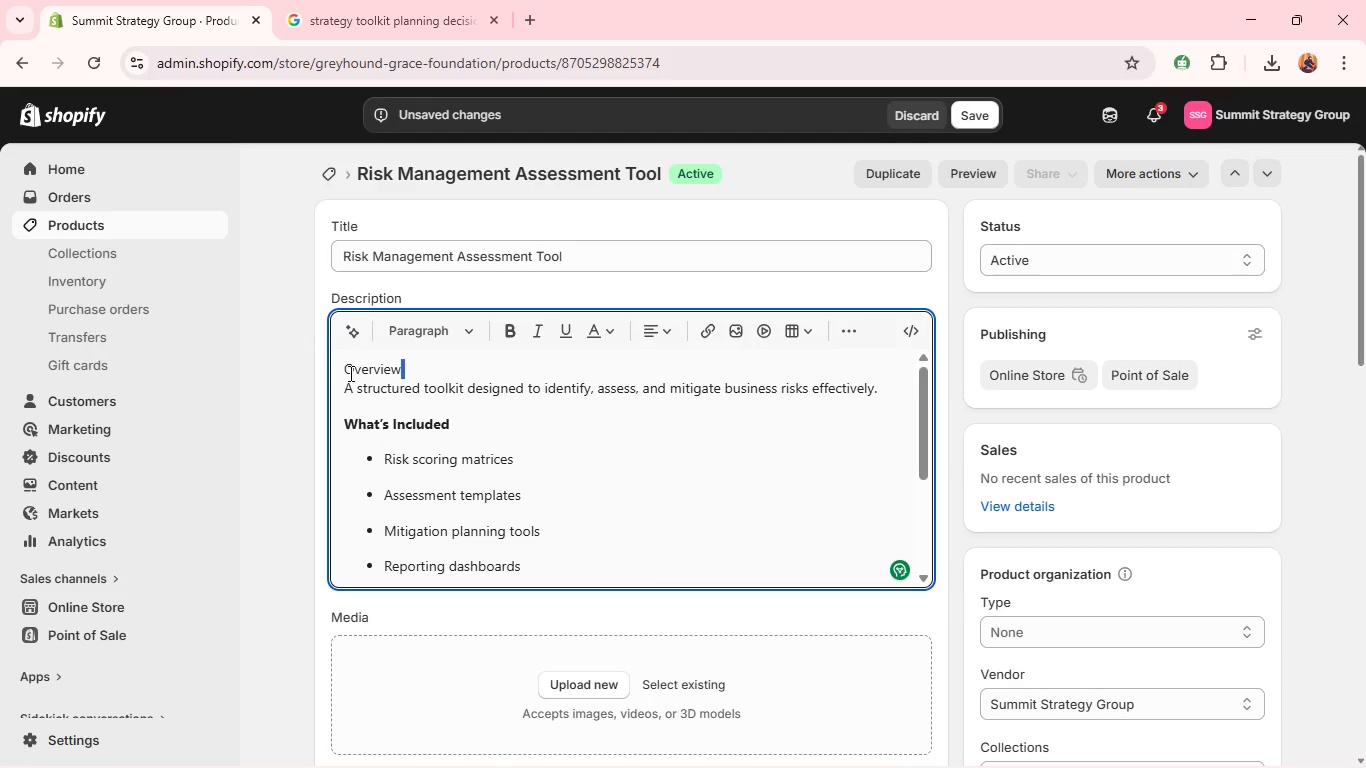 
double_click([349, 373])
 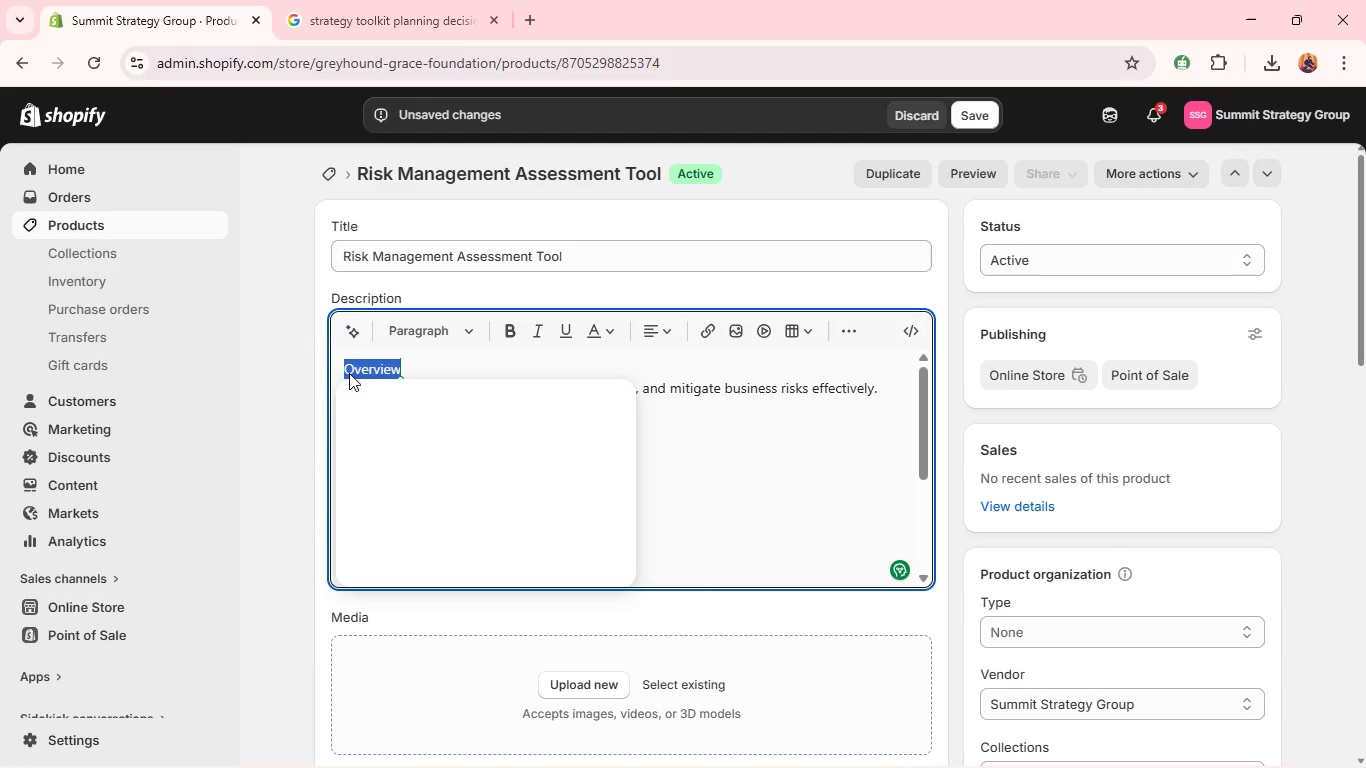 
key(Backspace)
 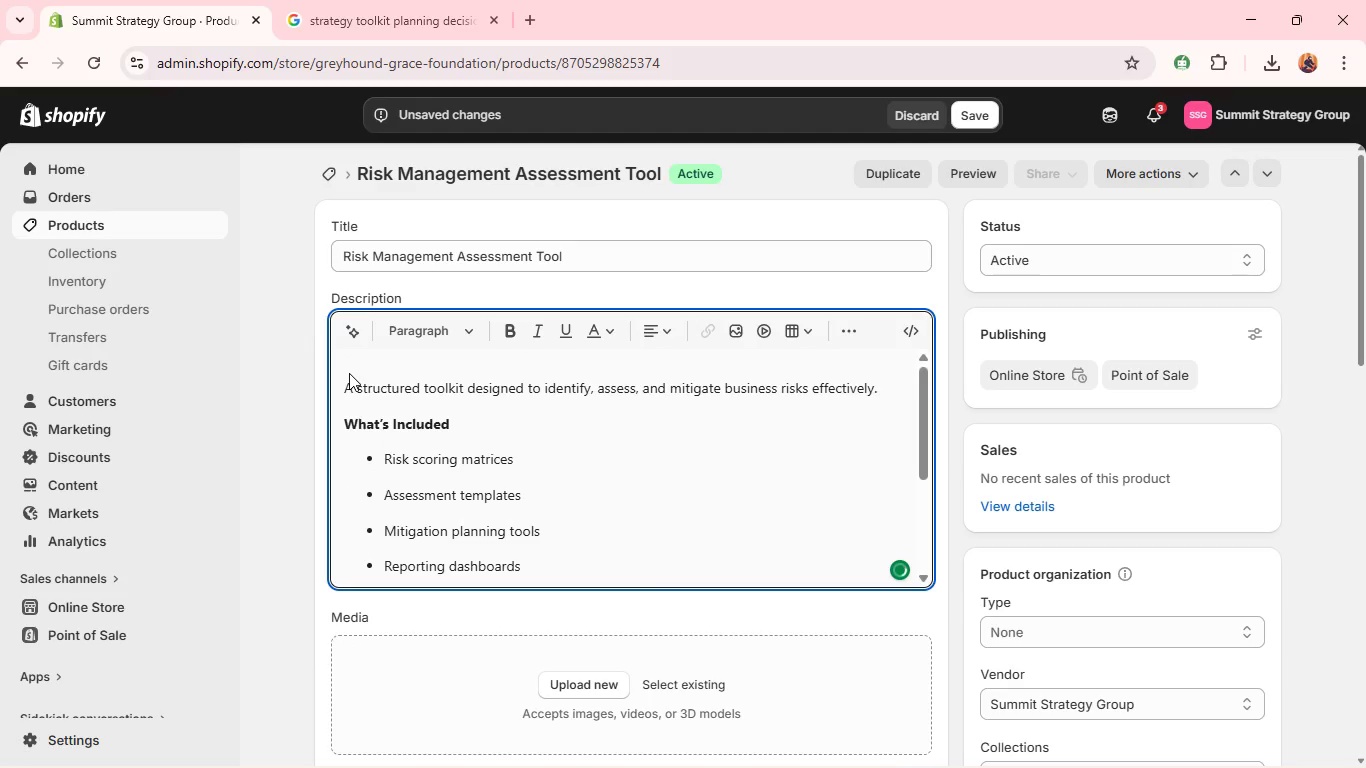 
key(ArrowDown)
 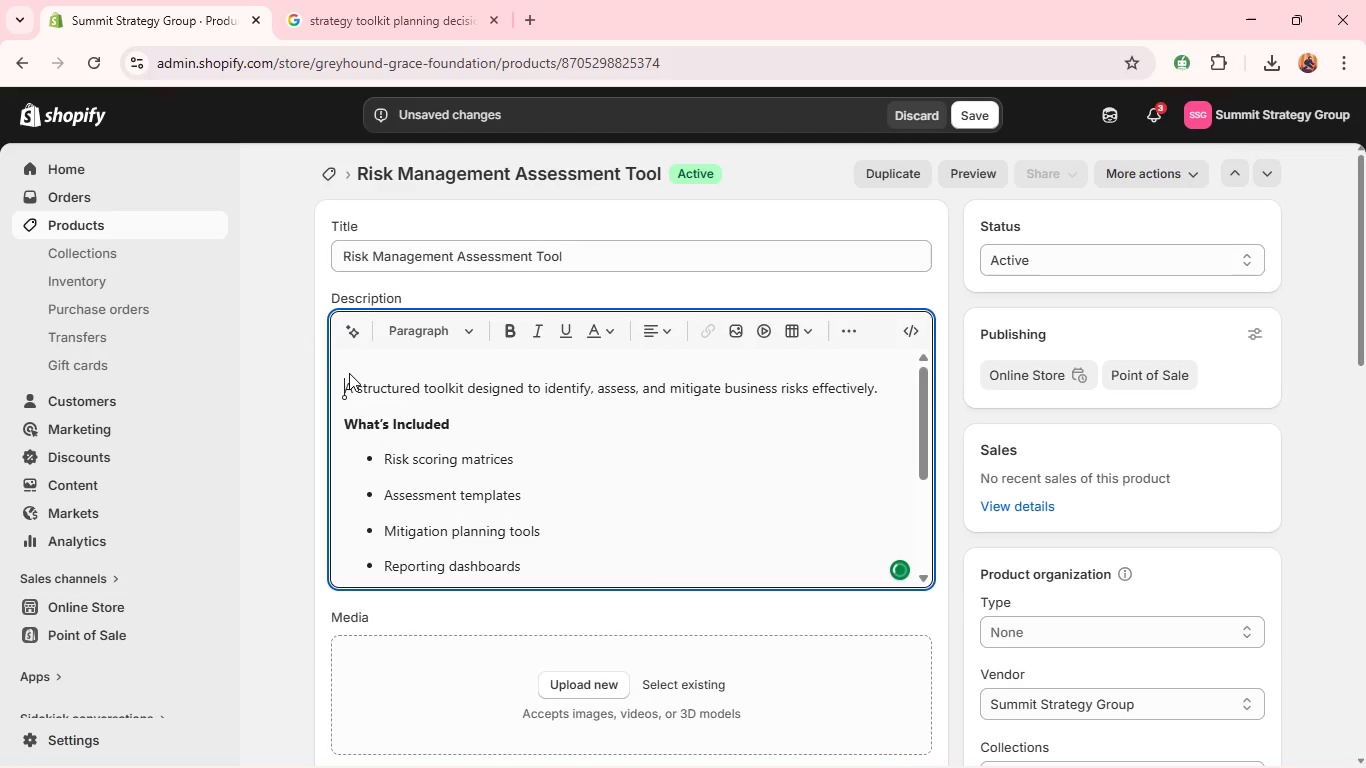 
key(Backspace)
 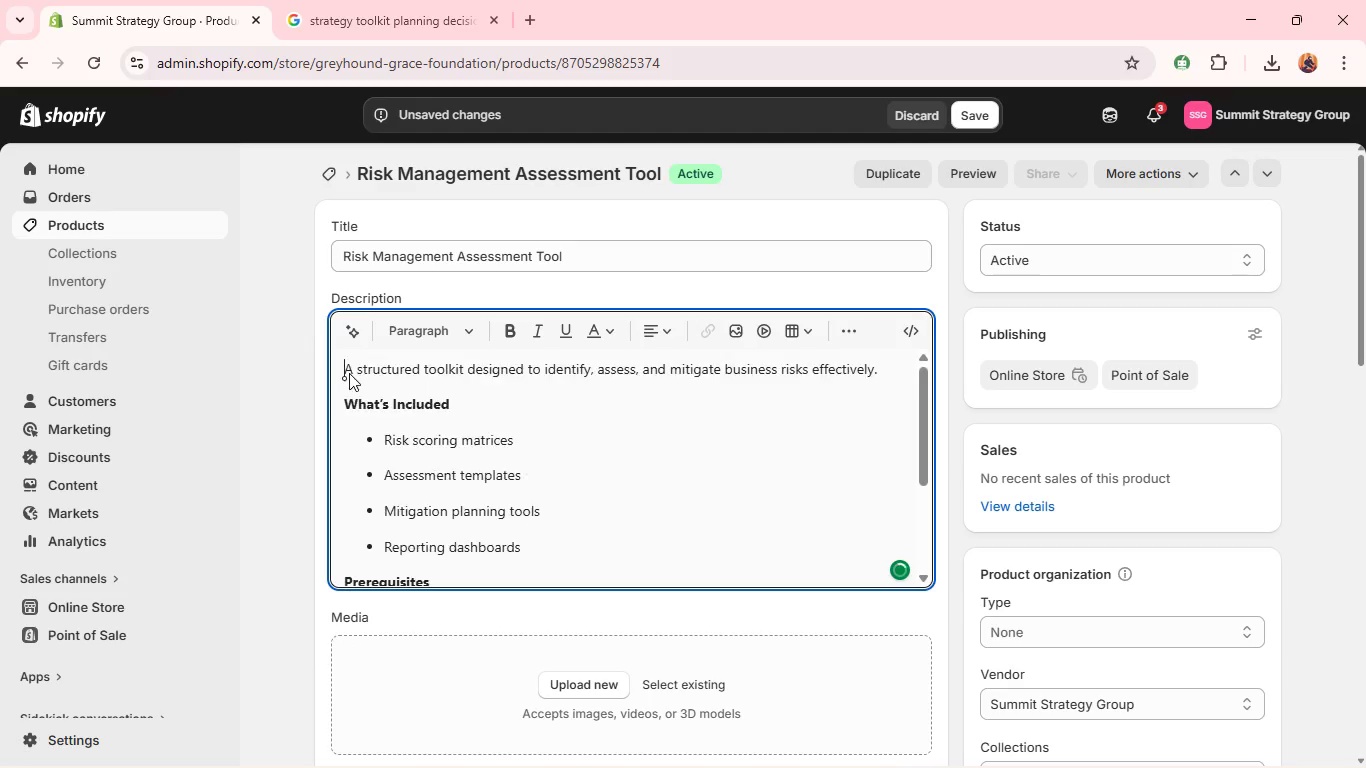 
key(Backspace)
 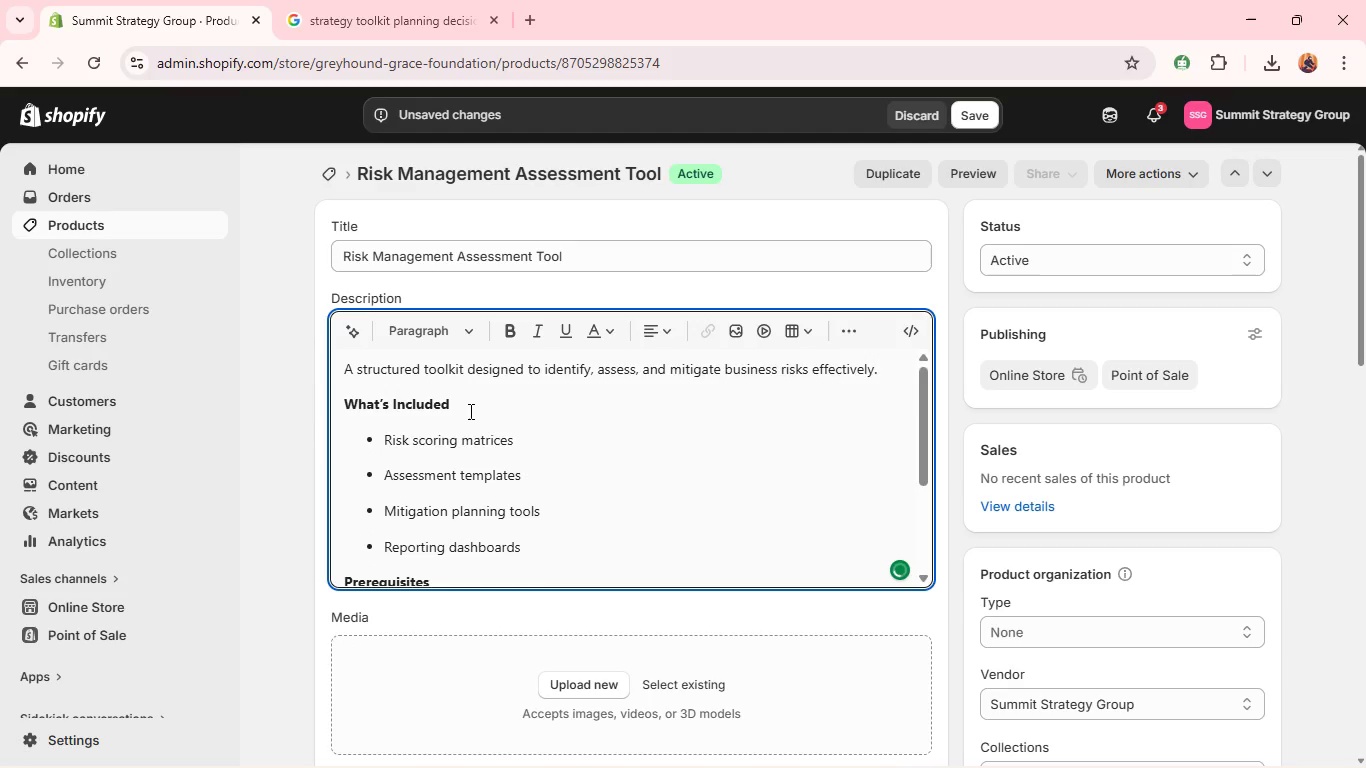 
key(Alt+AltLeft)
 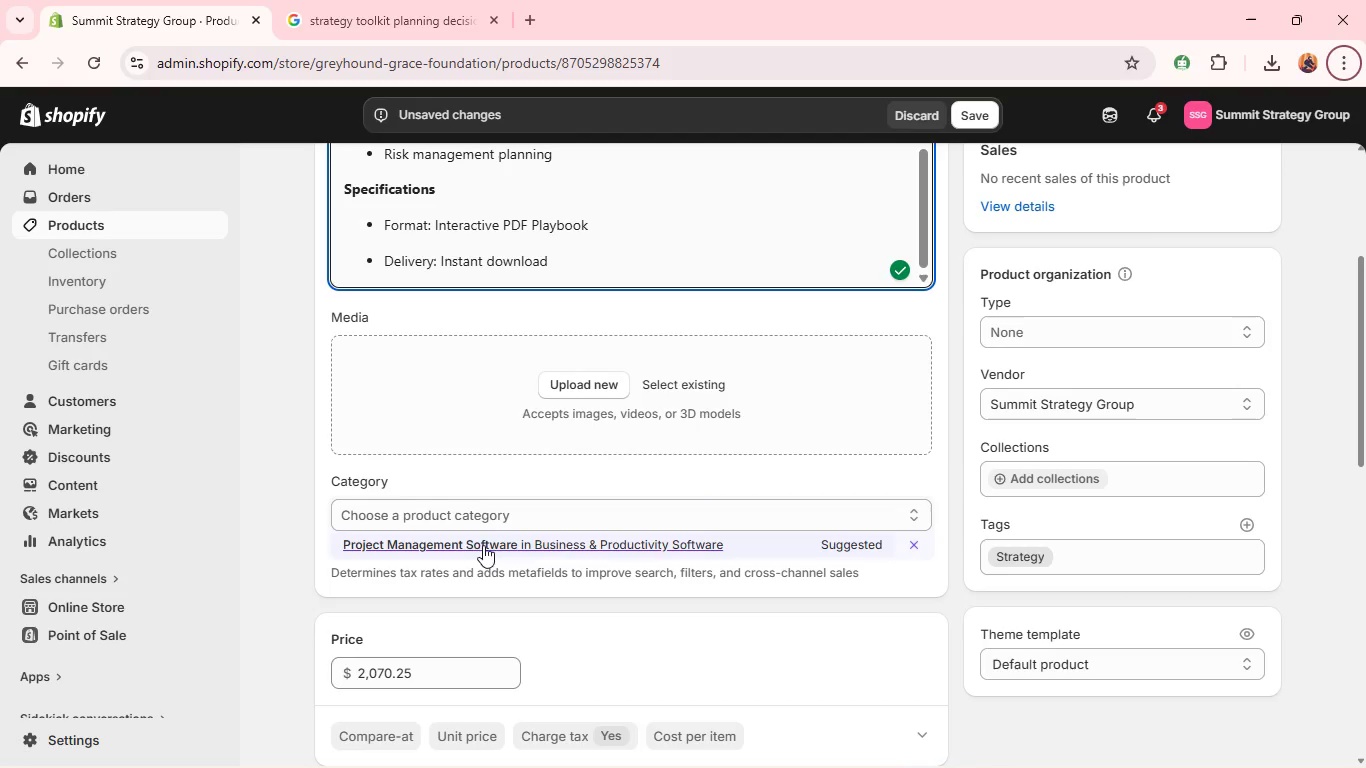 
scroll: coordinate [488, 418], scroll_direction: down, amount: 6.0
 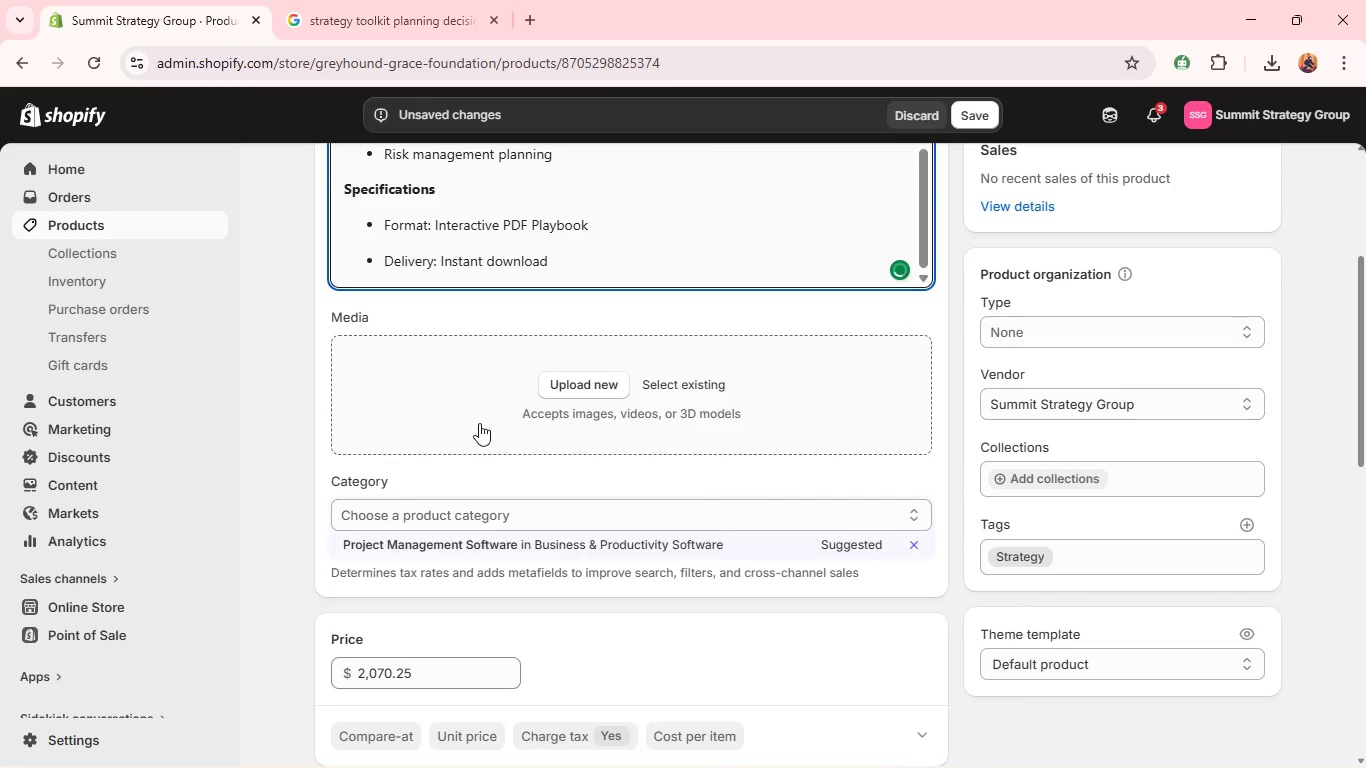 
key(Alt+Tab)
 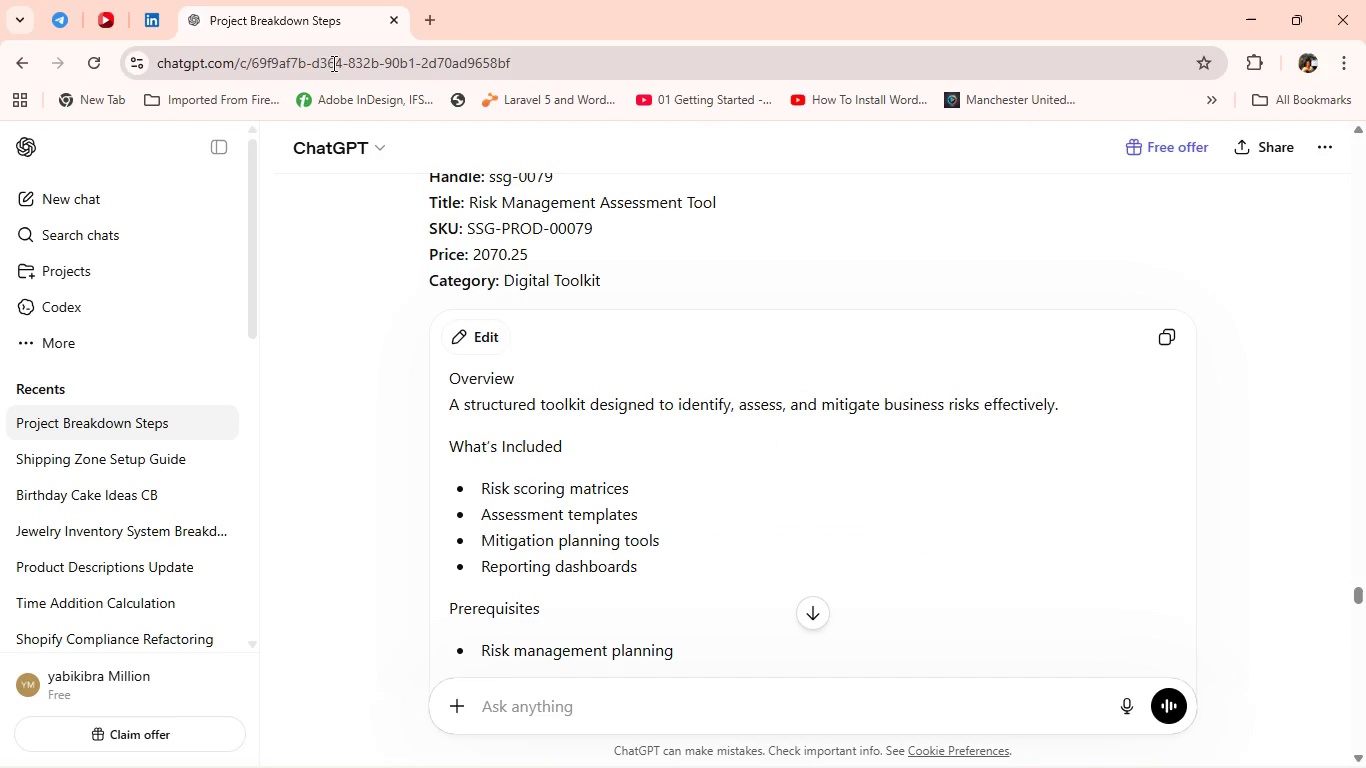 
scroll: coordinate [769, 376], scroll_direction: down, amount: 6.0
 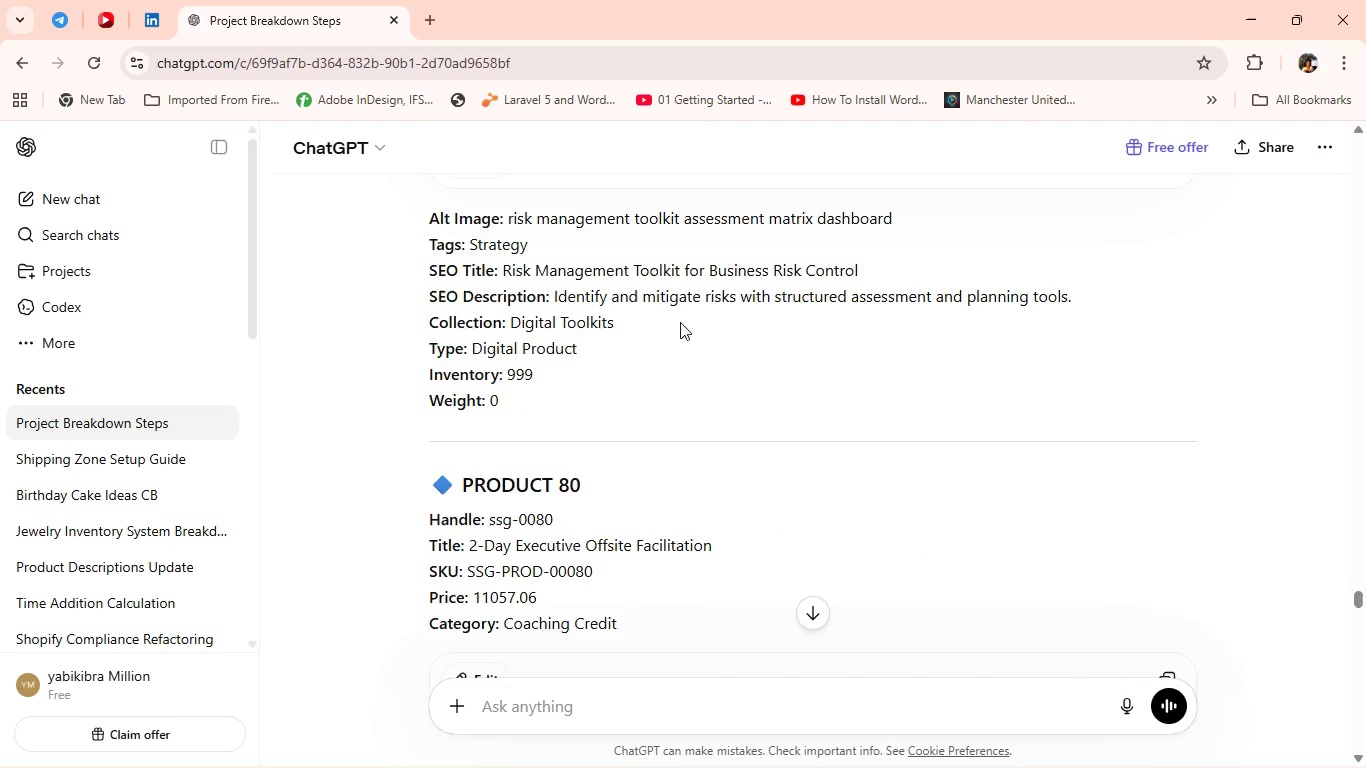 
scroll: coordinate [646, 307], scroll_direction: up, amount: 2.0
 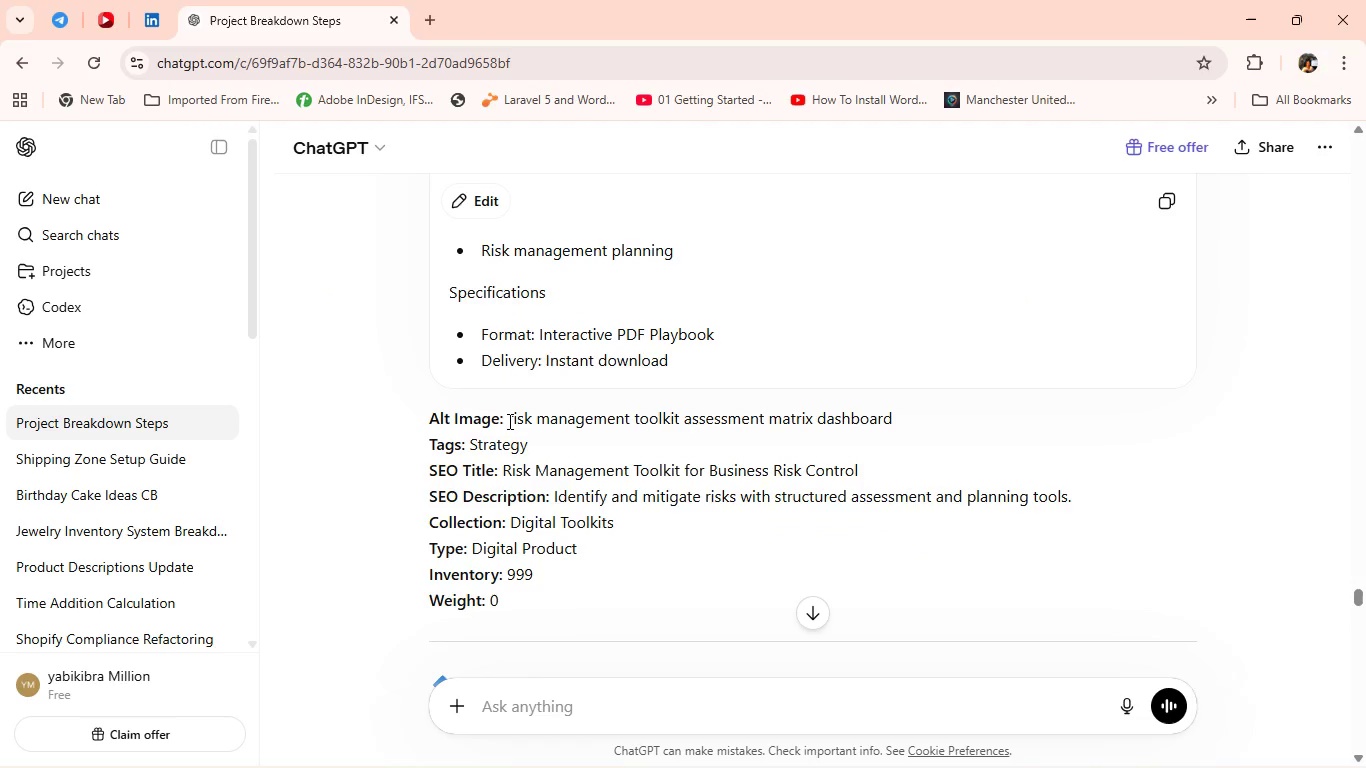 
left_click_drag(start_coordinate=[504, 421], to_coordinate=[984, 411])
 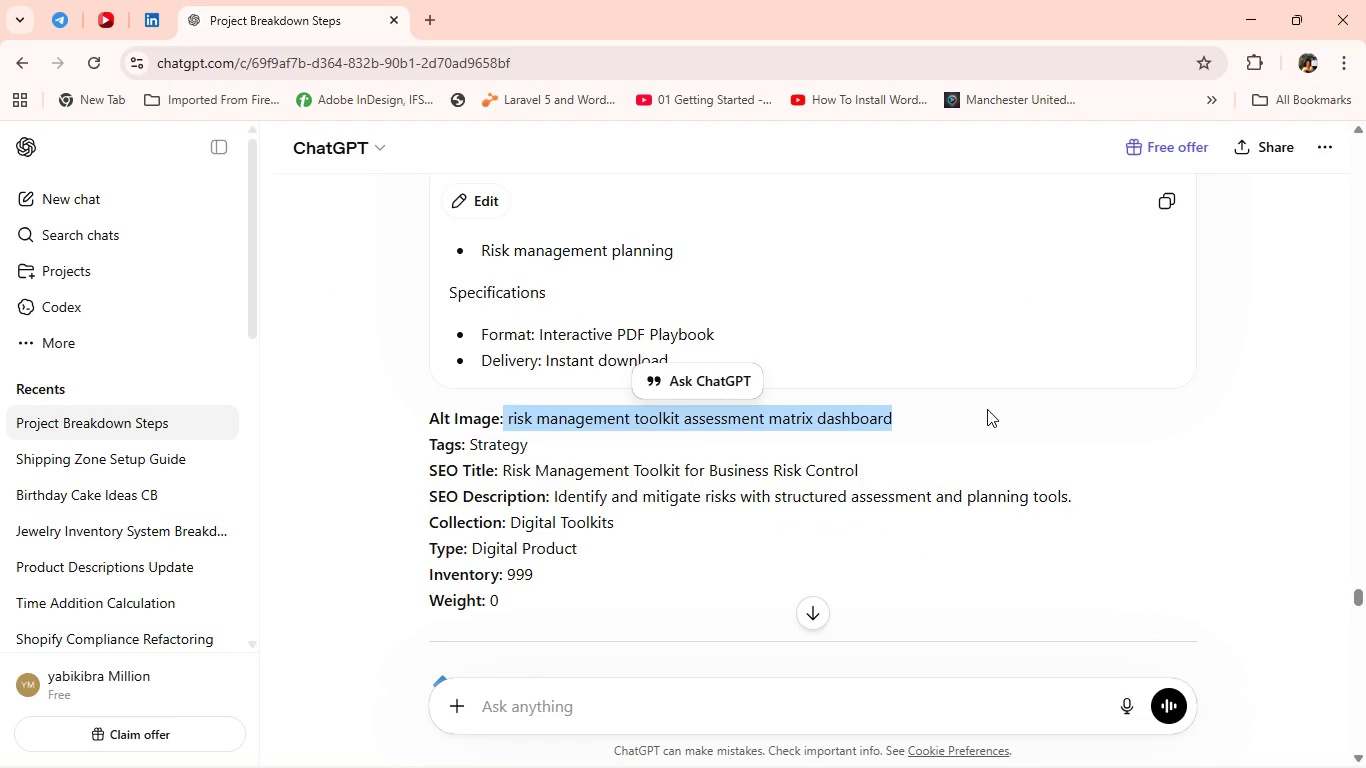 
key(Control+C)
 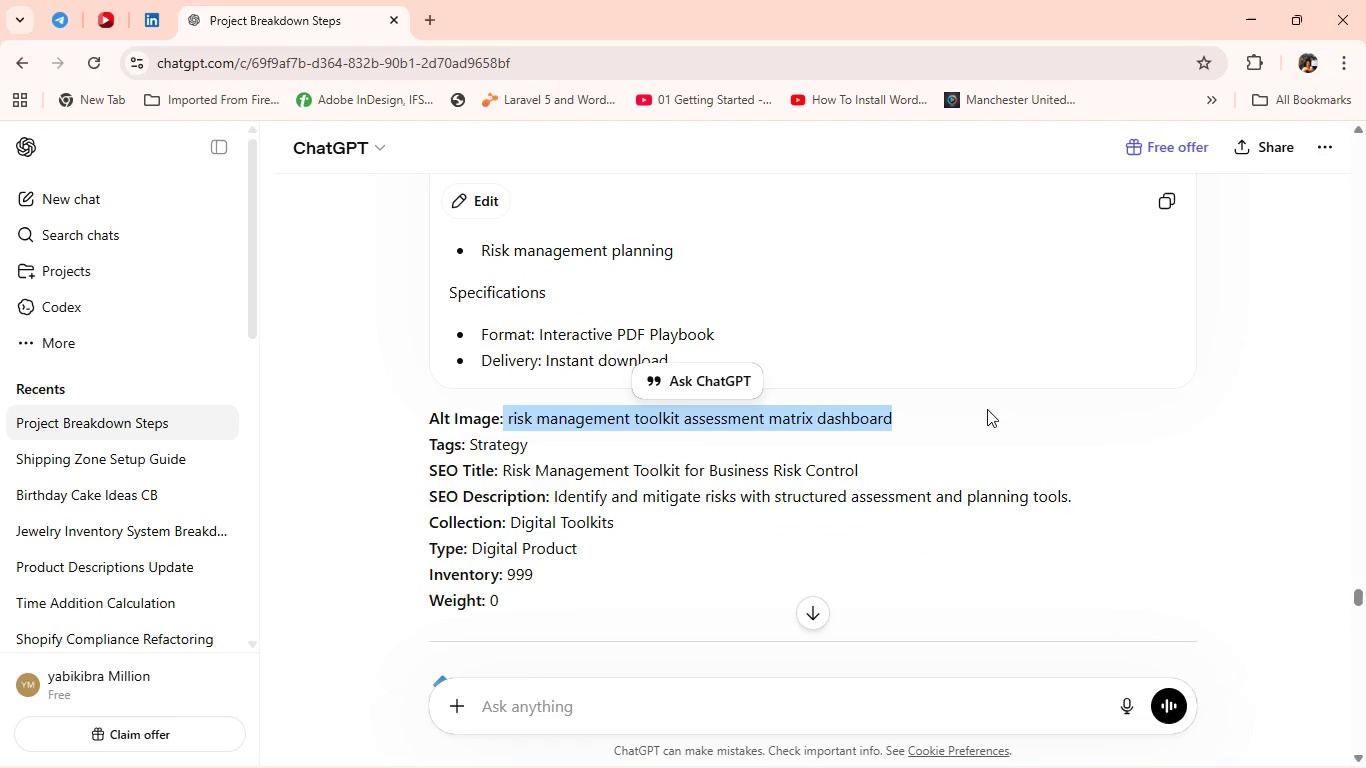 
key(Control+C)
 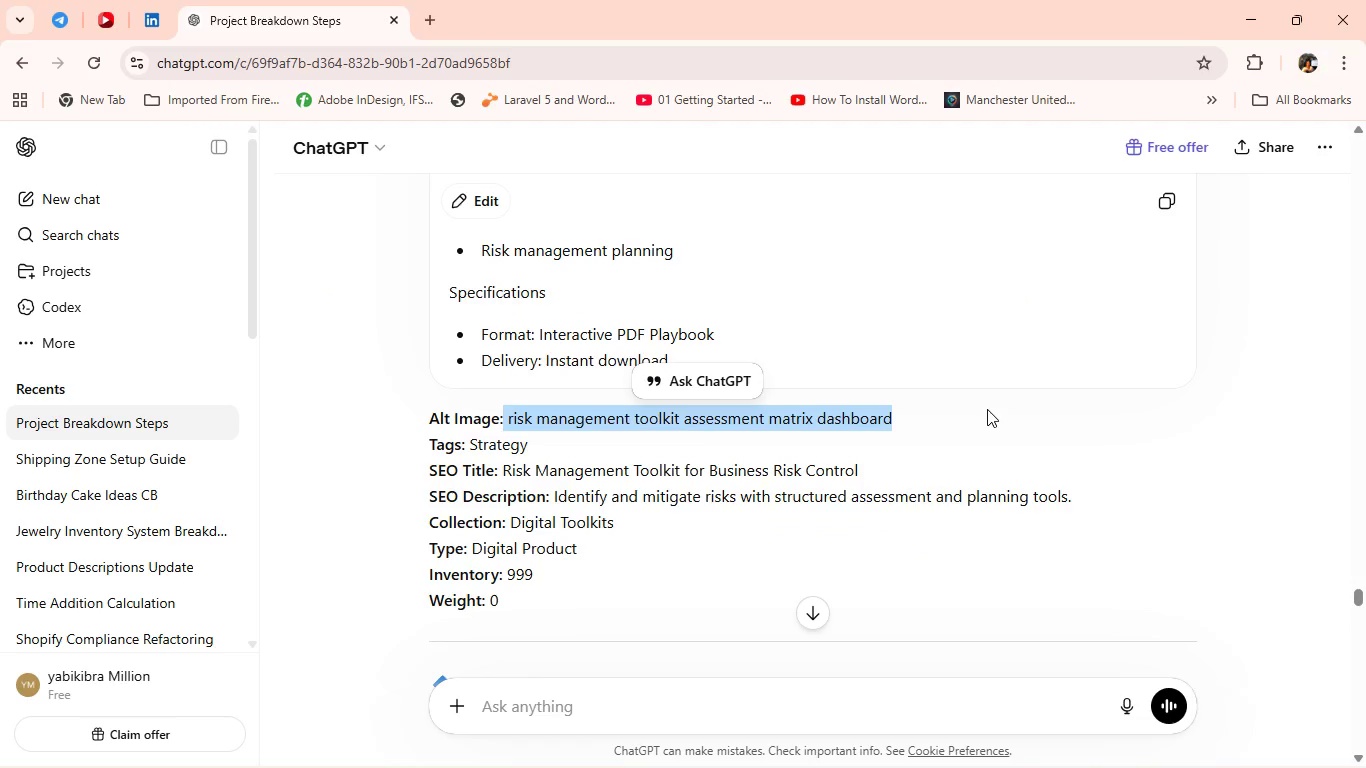 
key(Alt+Tab)
 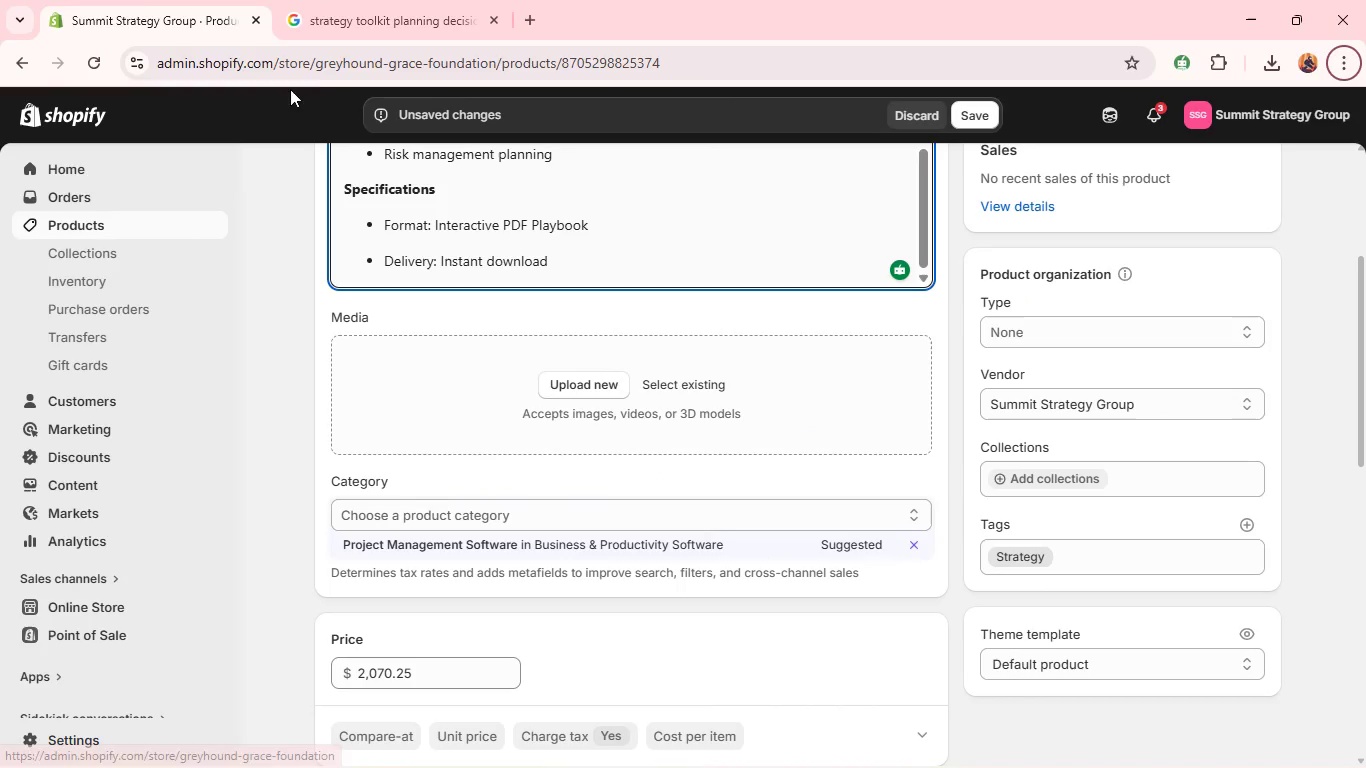 
left_click([370, 7])
 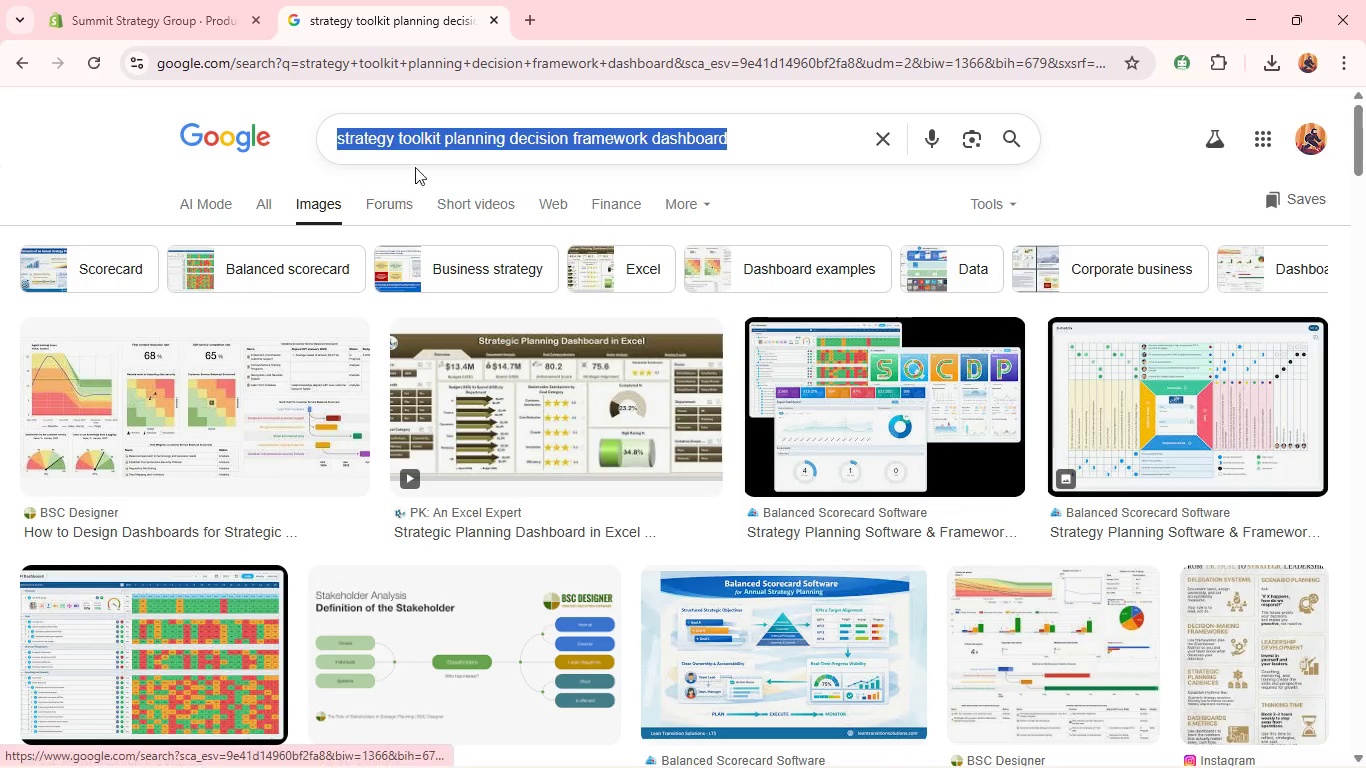 
key(Control+V)
 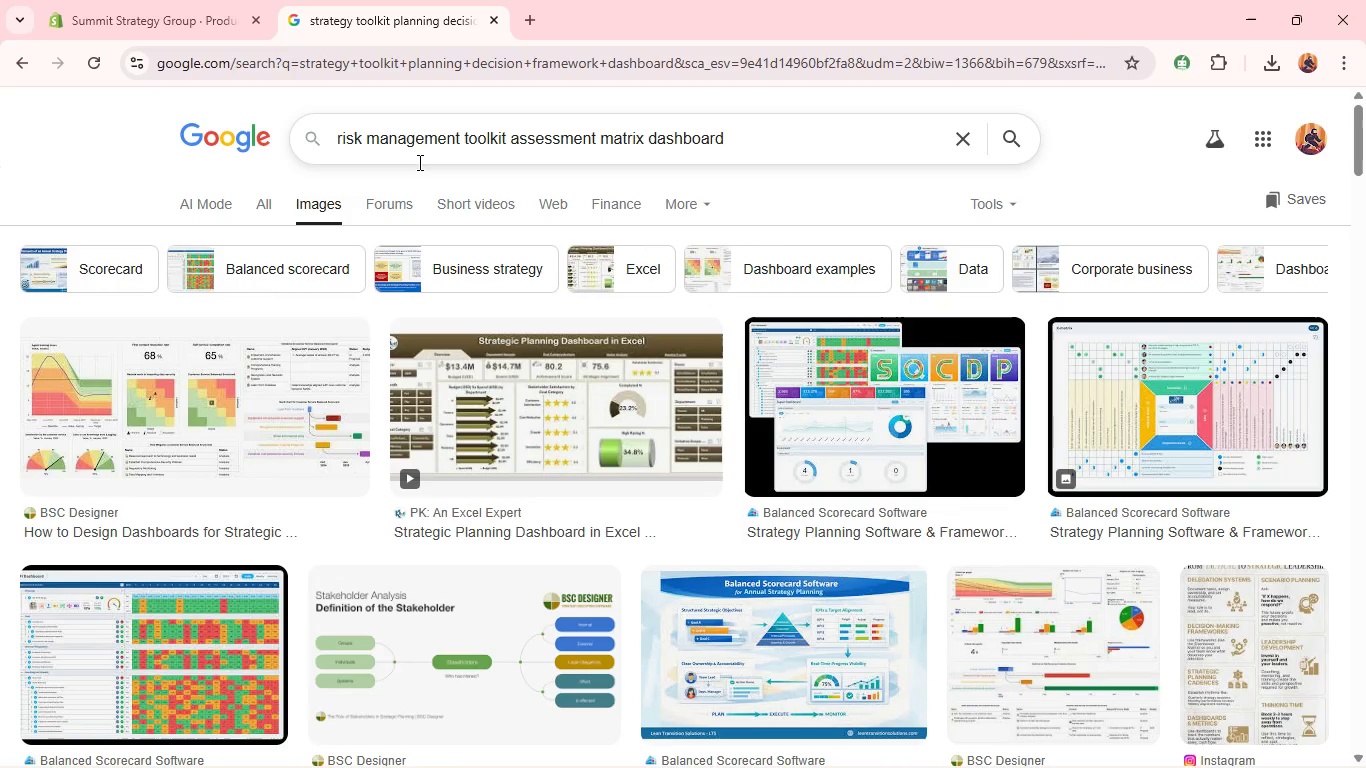 
key(Enter)
 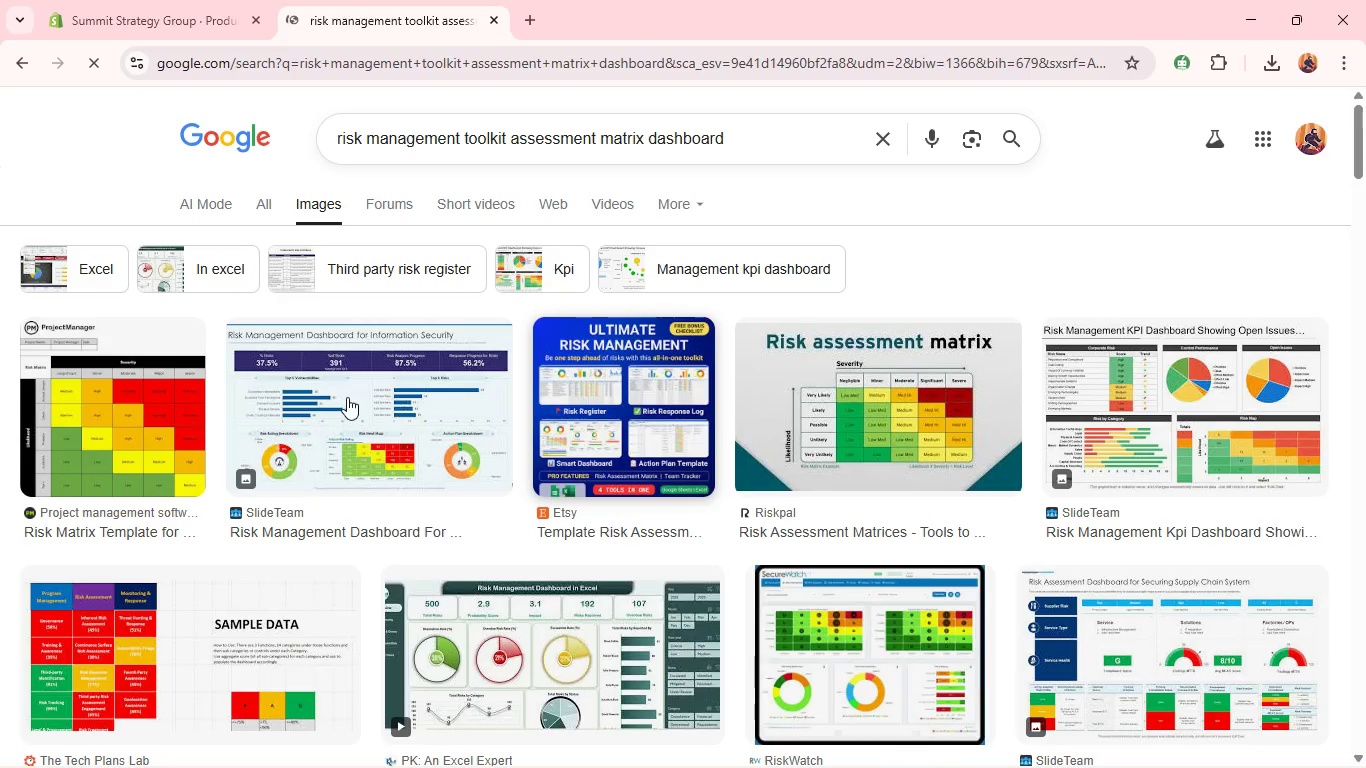 
right_click([342, 394])
 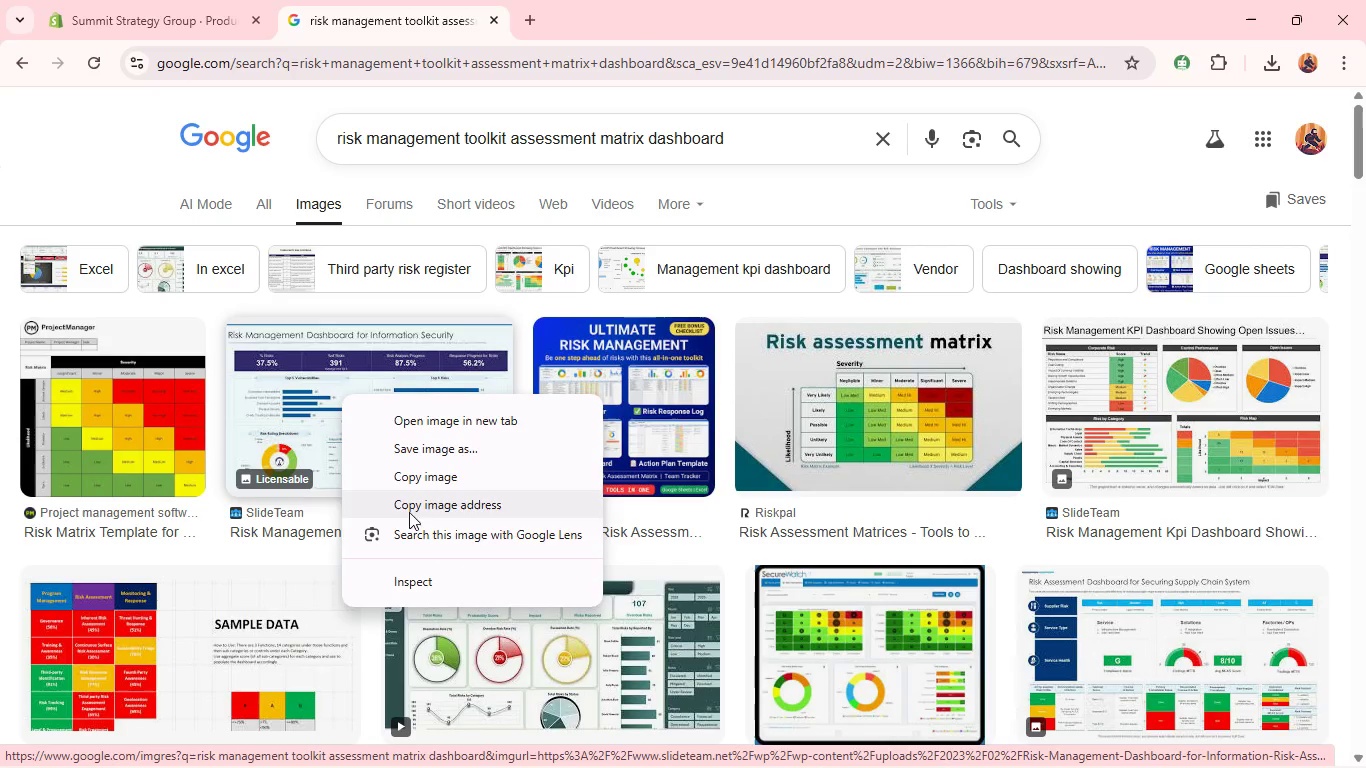 
left_click([451, 456])
 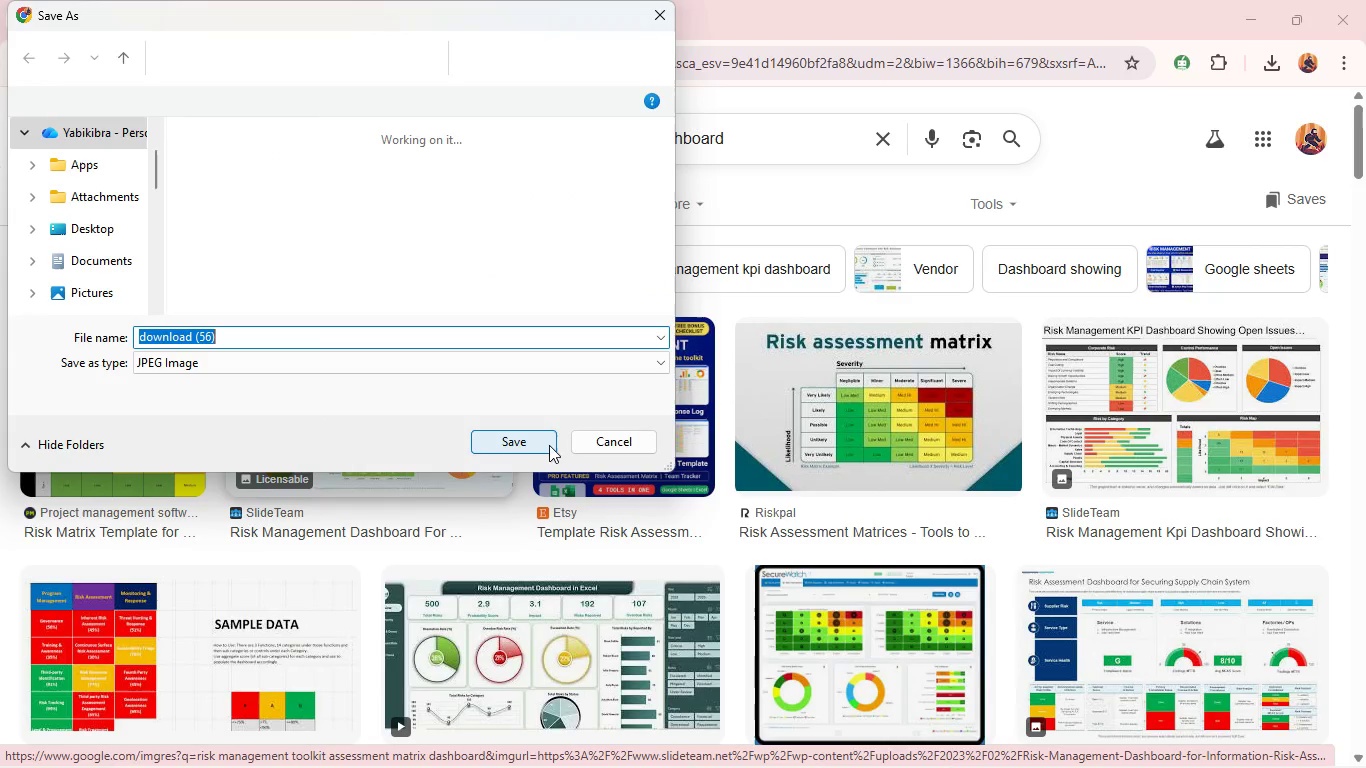 
left_click([525, 445])
 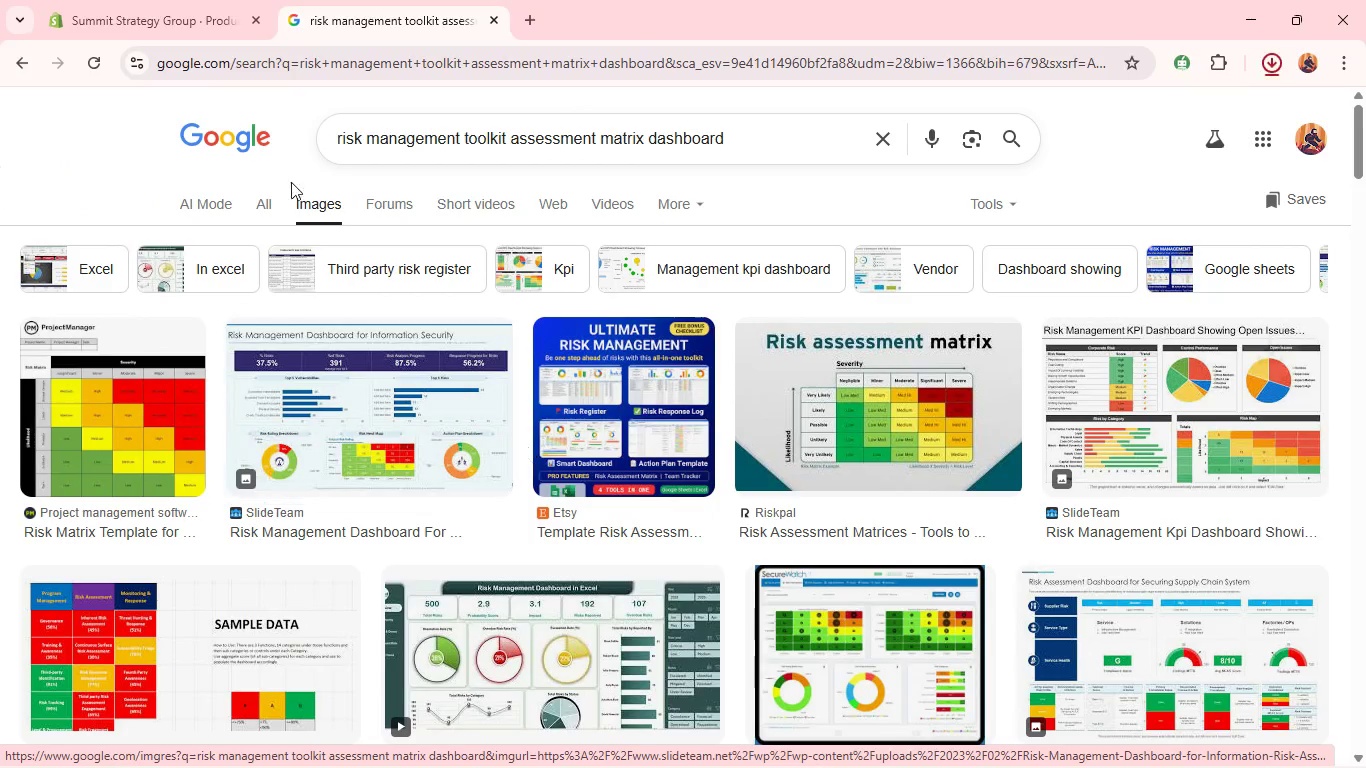 
left_click([119, 0])
 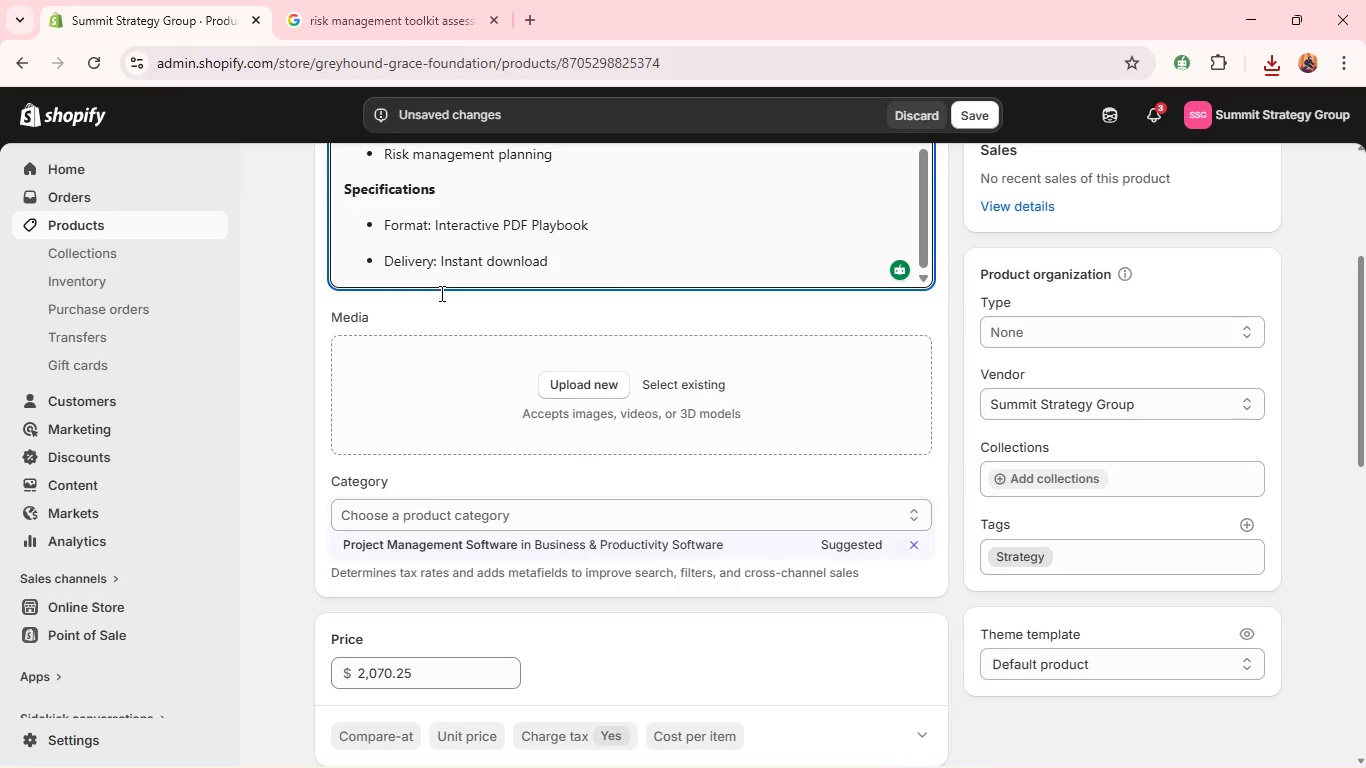 
left_click([587, 393])
 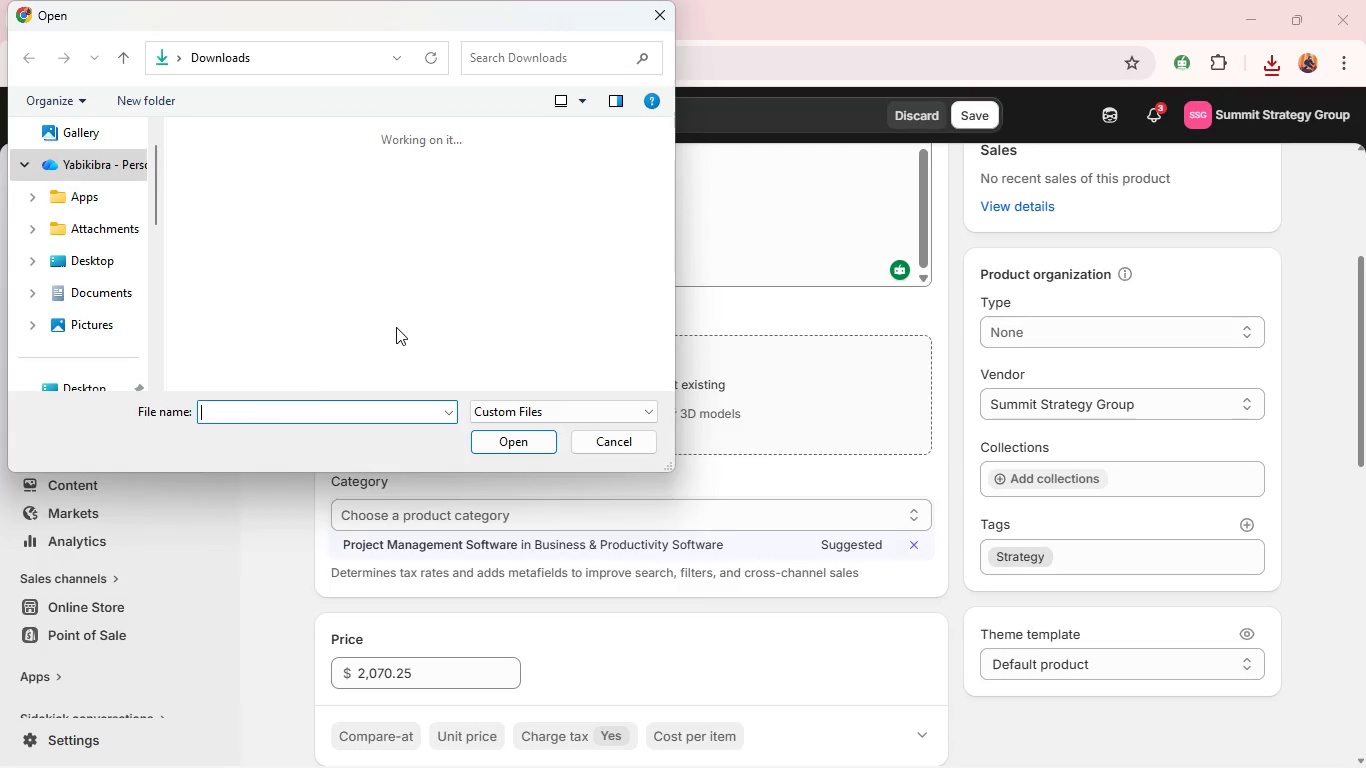 
left_click([259, 271])
 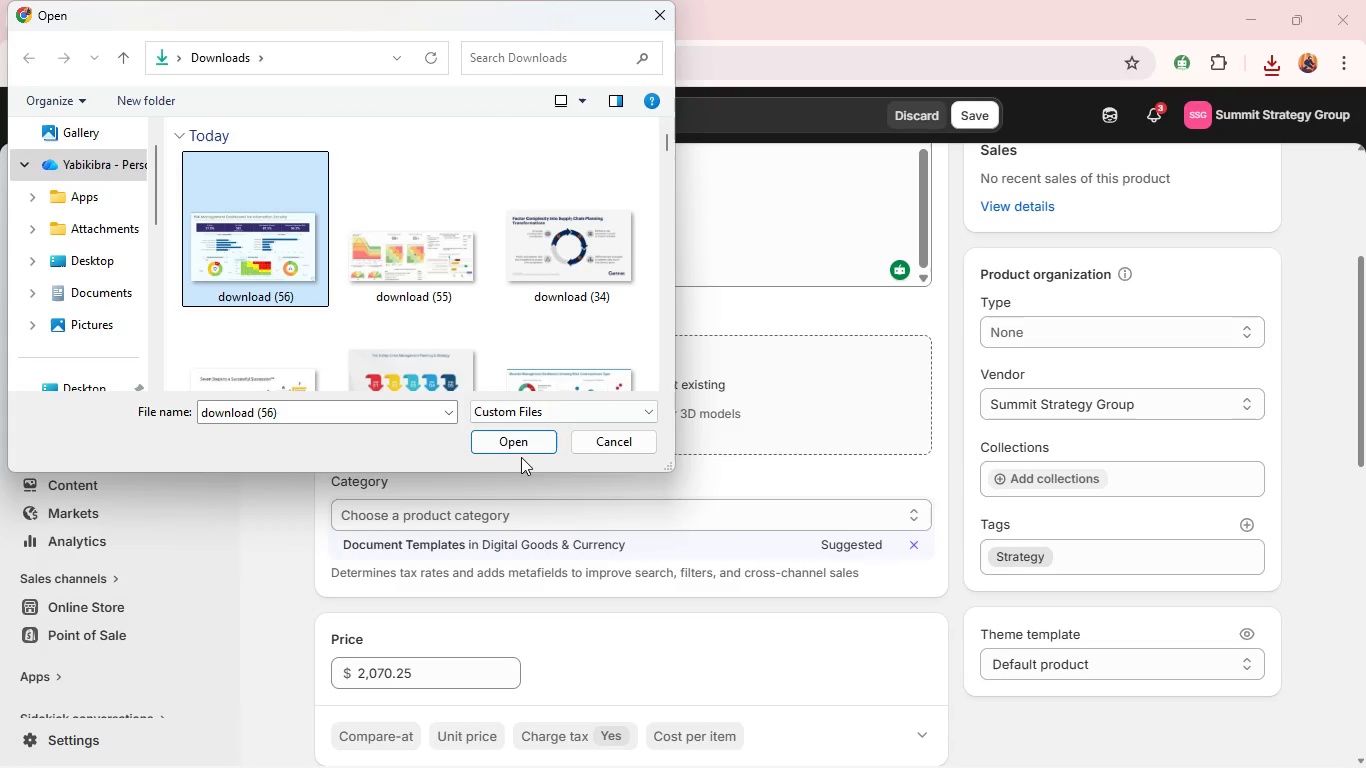 
left_click([518, 440])
 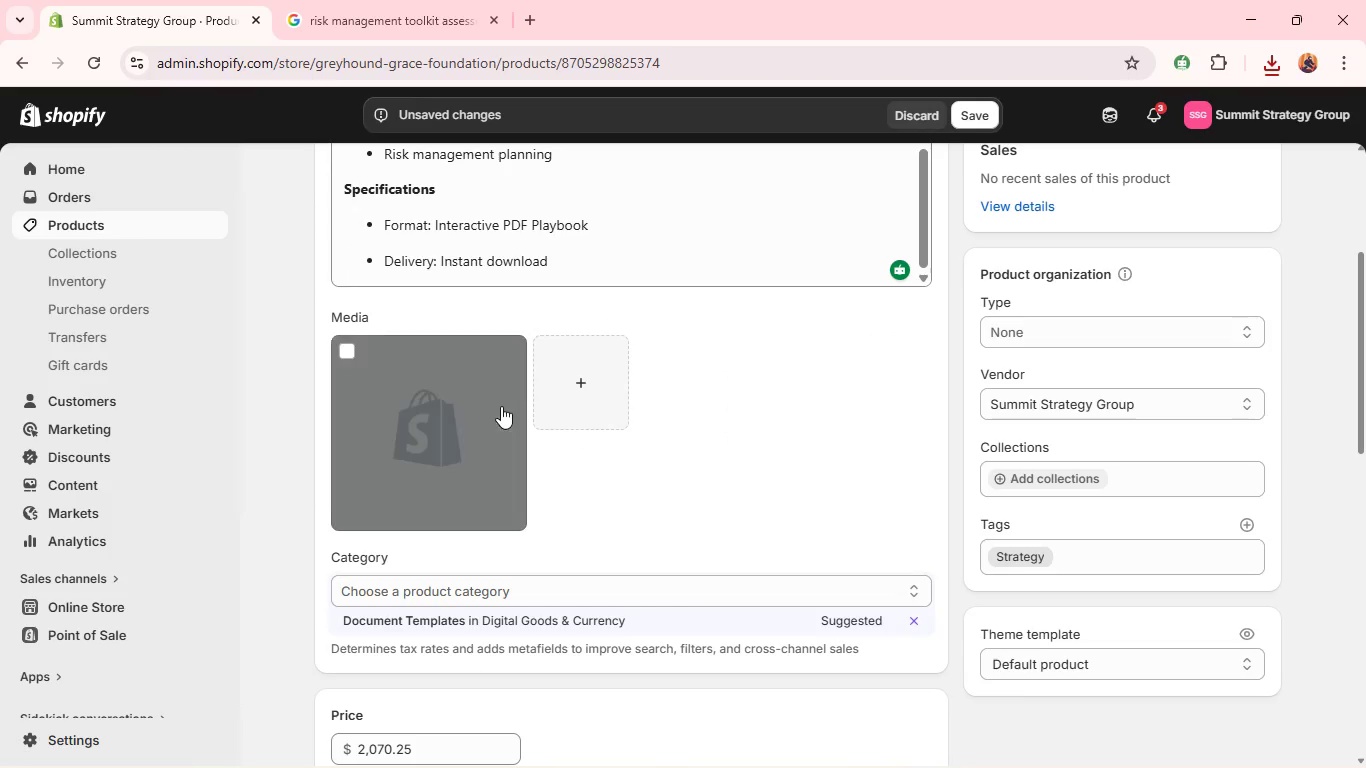 
wait(7.91)
 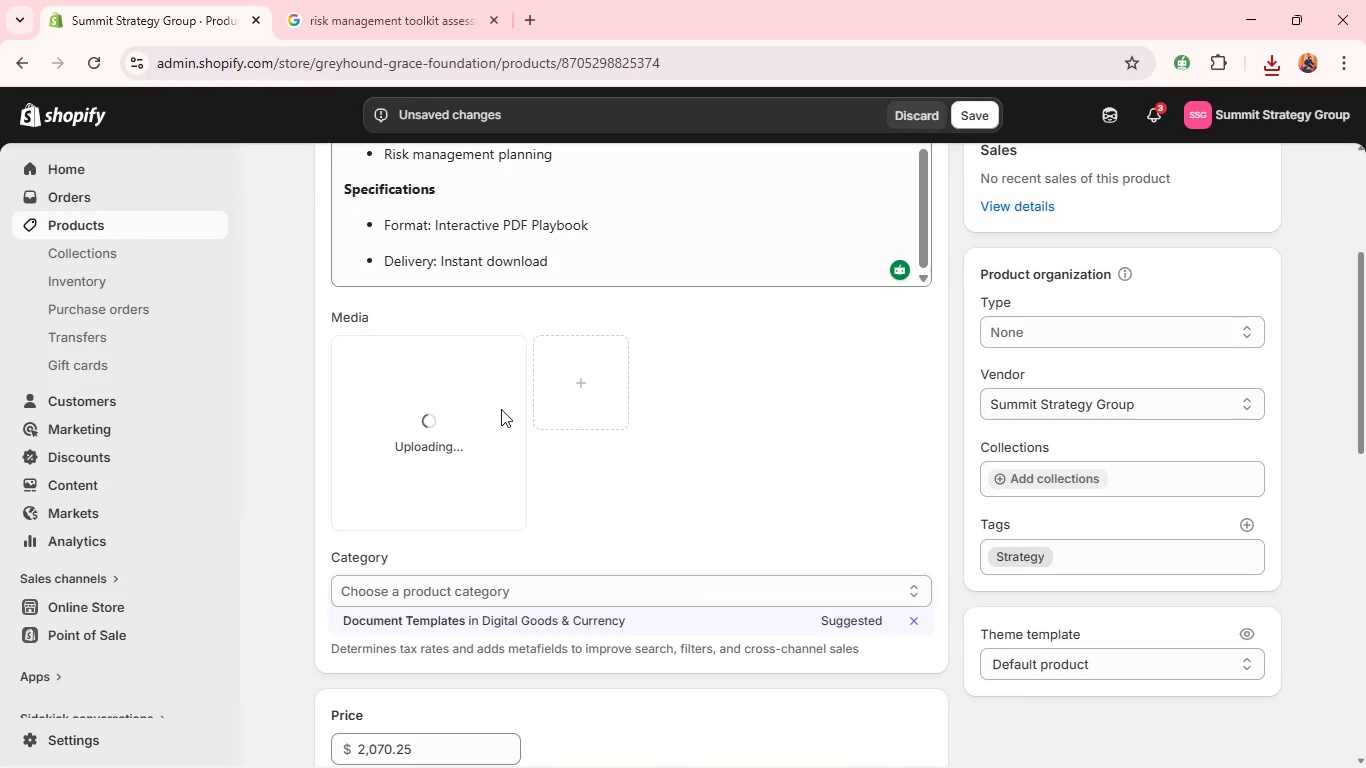 
left_click([503, 399])
 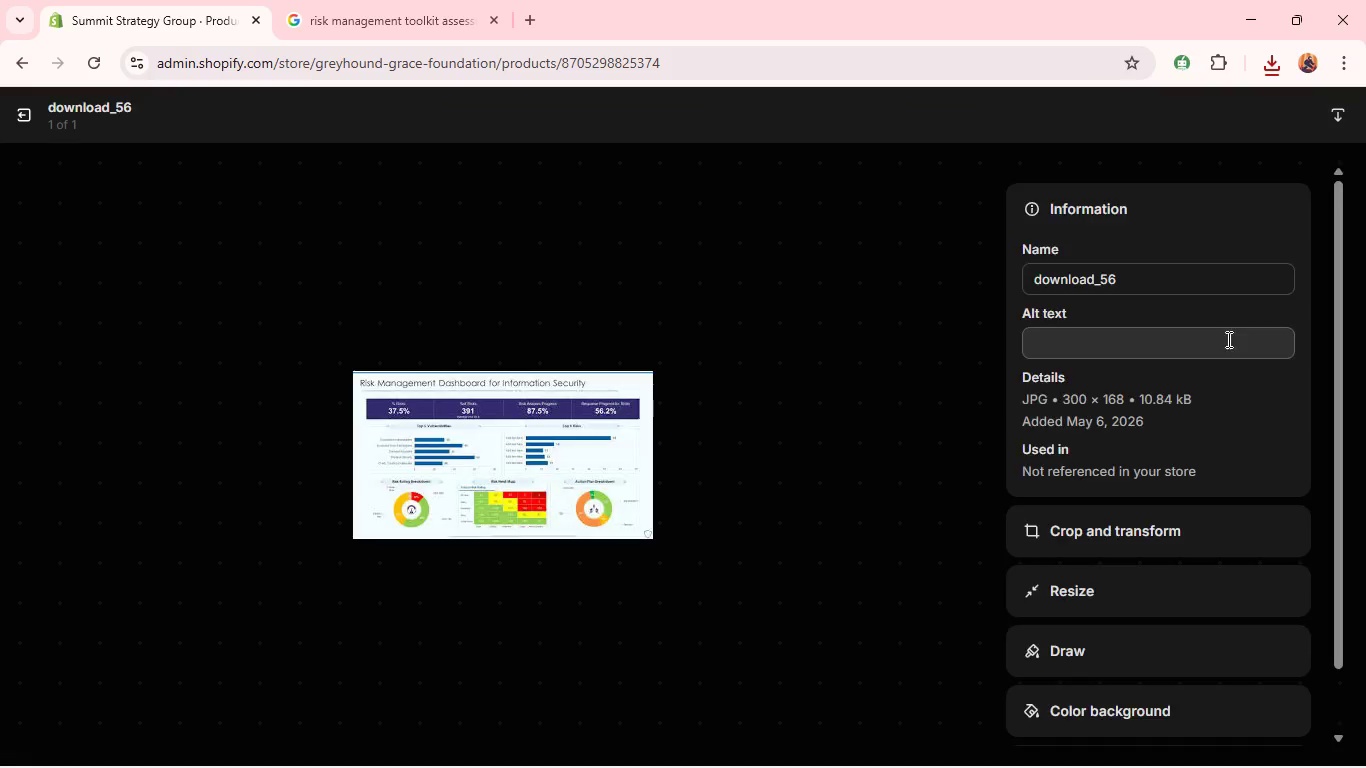 
left_click([1188, 336])
 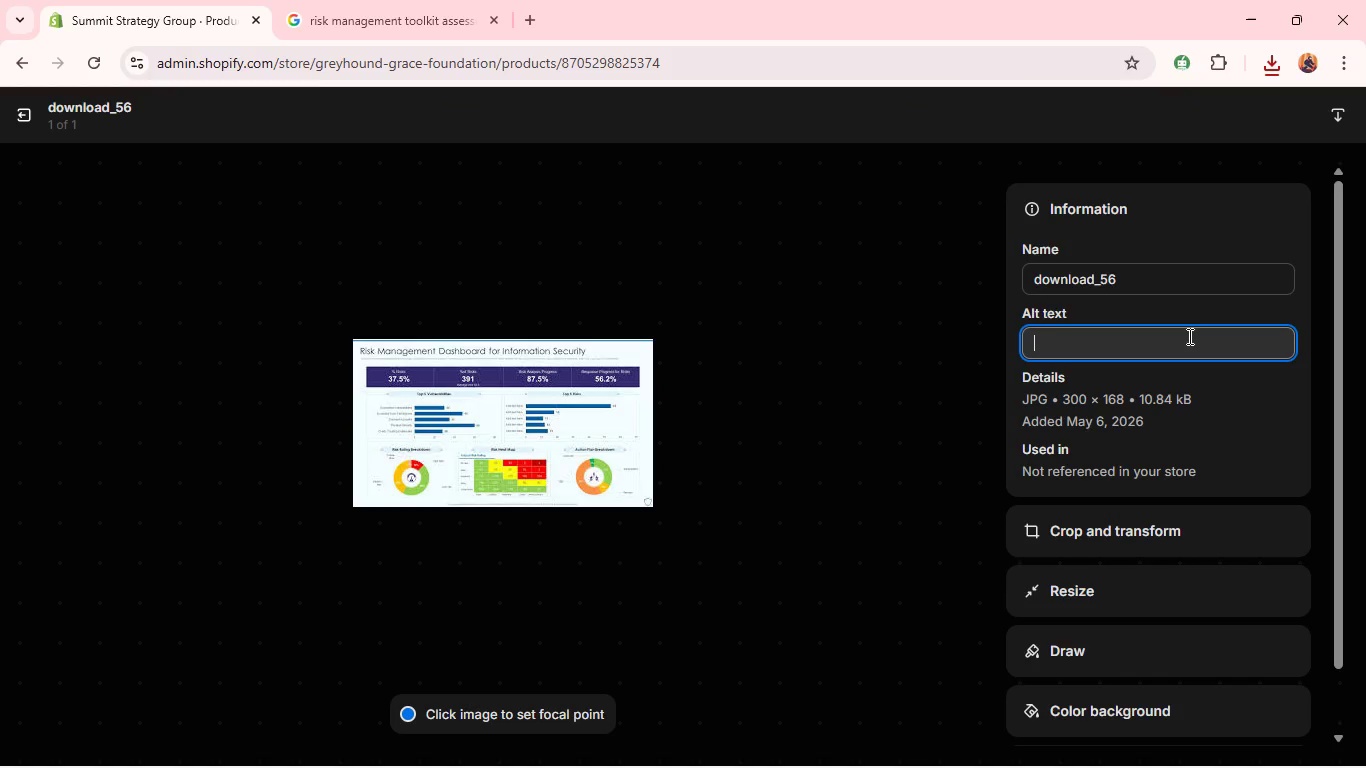 
key(Control+V)
 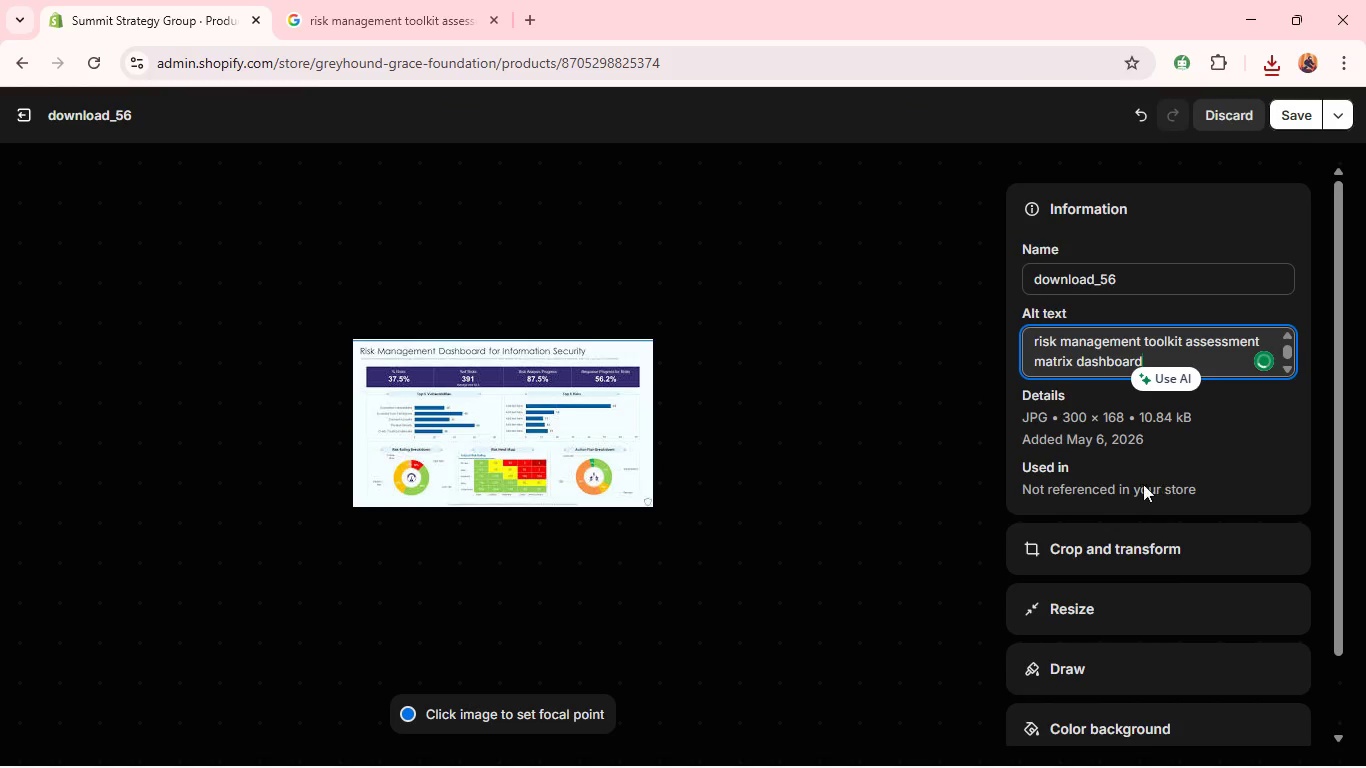 
left_click([1138, 551])
 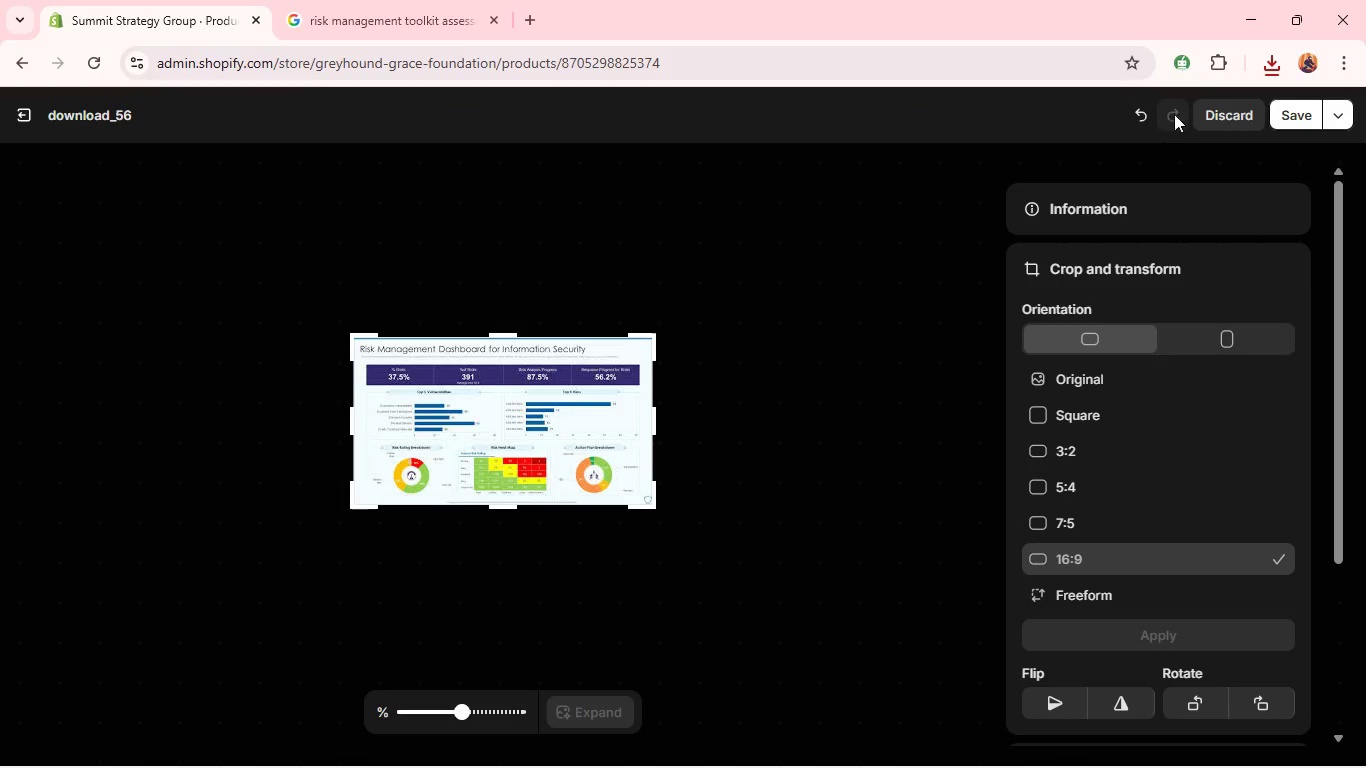 
left_click([1310, 111])
 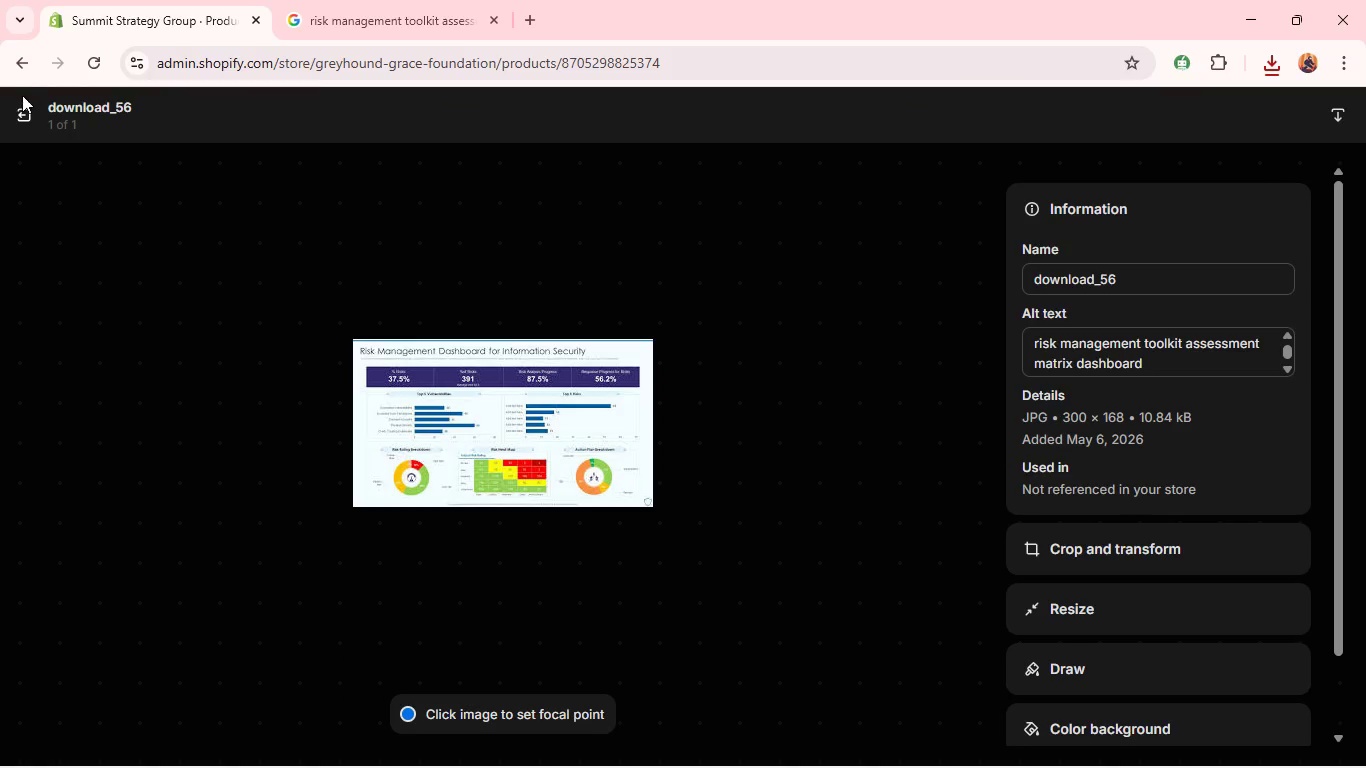 
left_click([33, 116])
 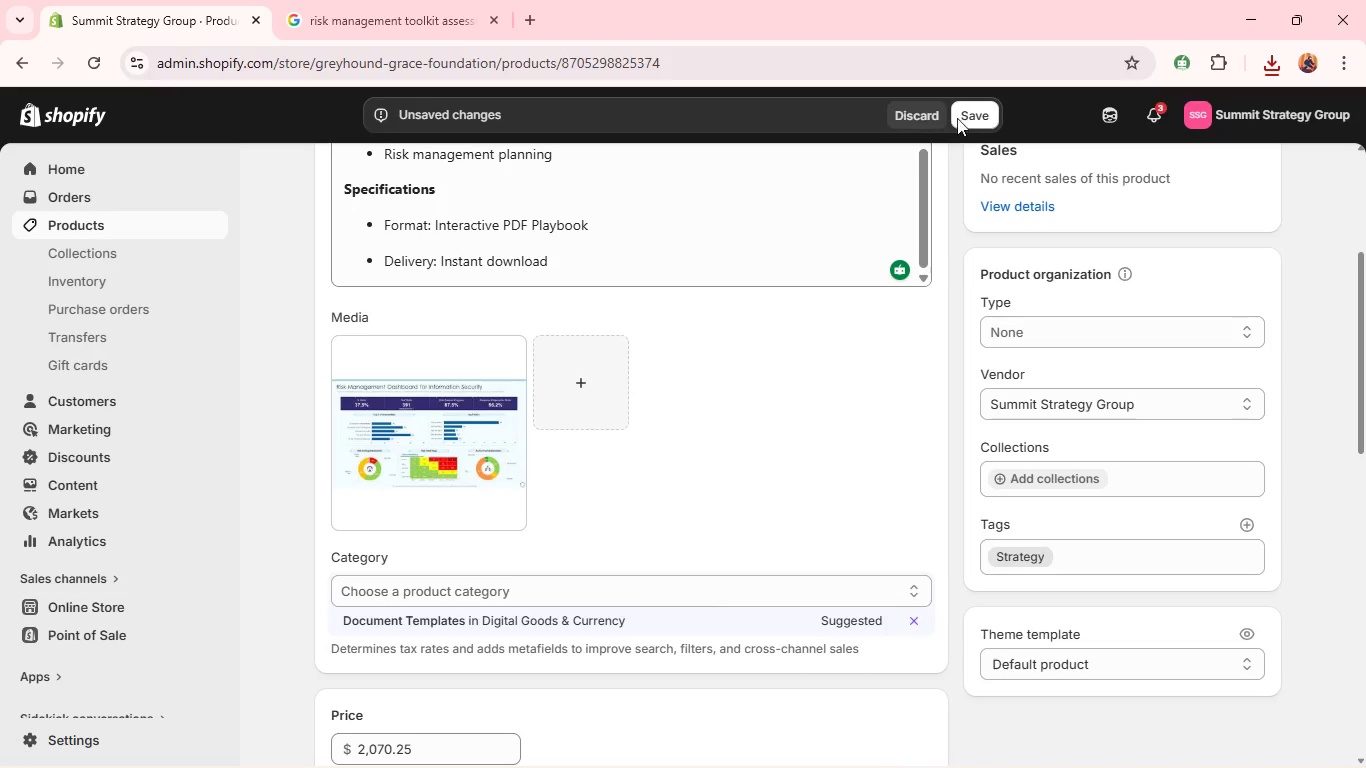 
left_click([960, 102])
 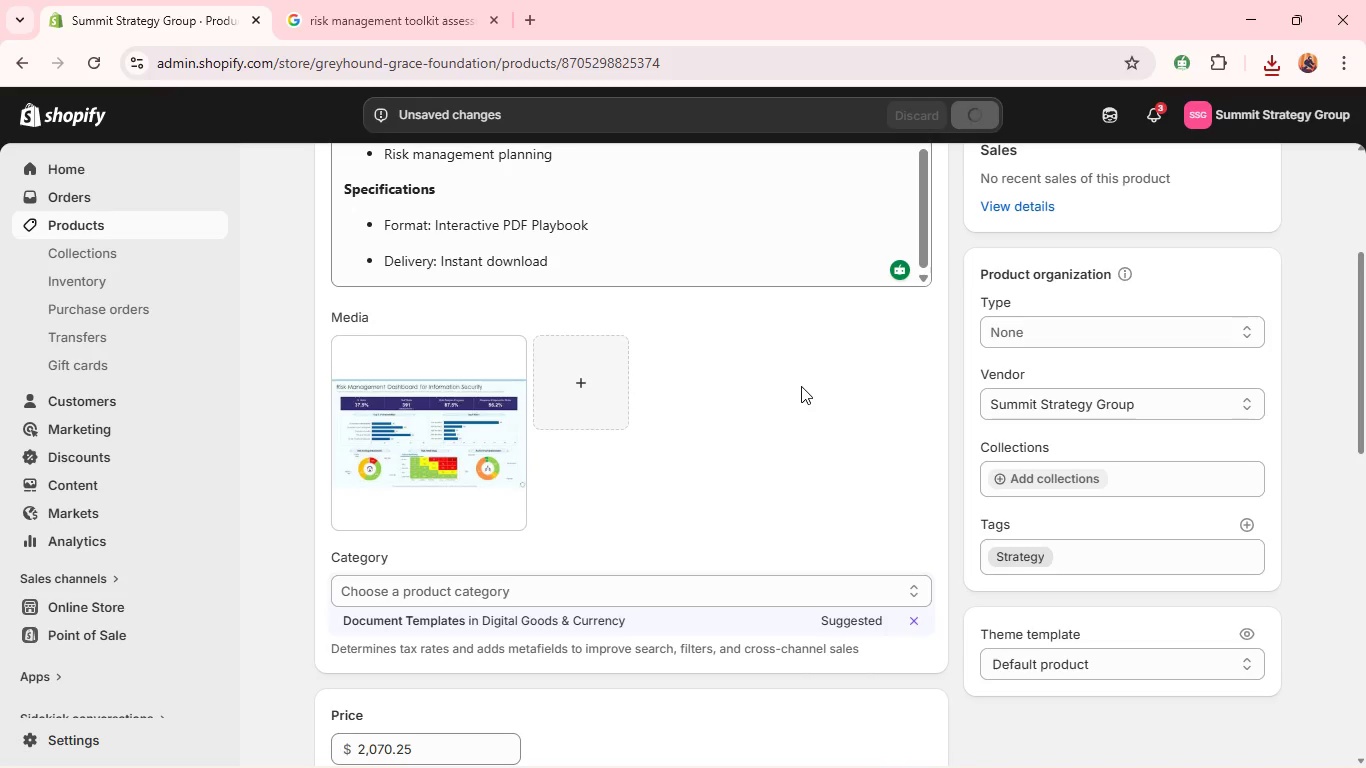 
wait(9.81)
 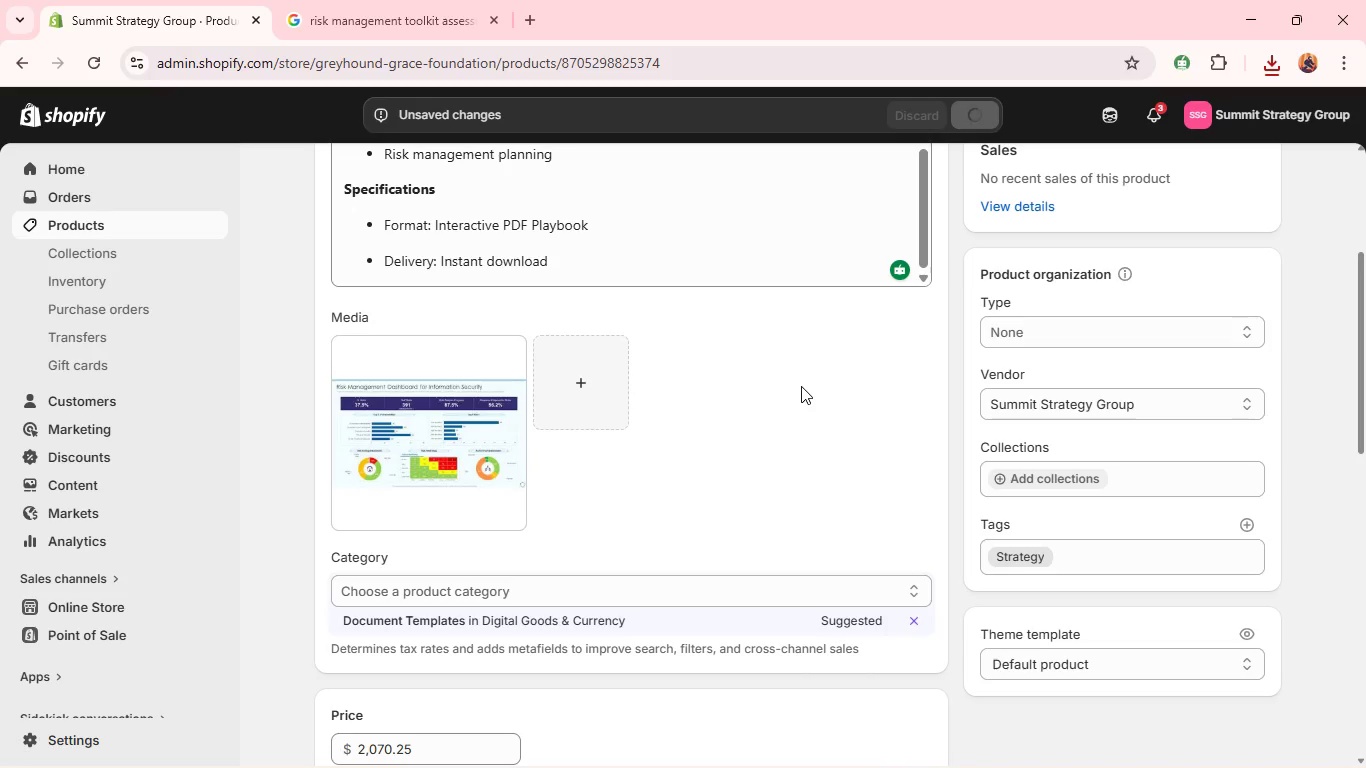 
left_click([401, 593])
 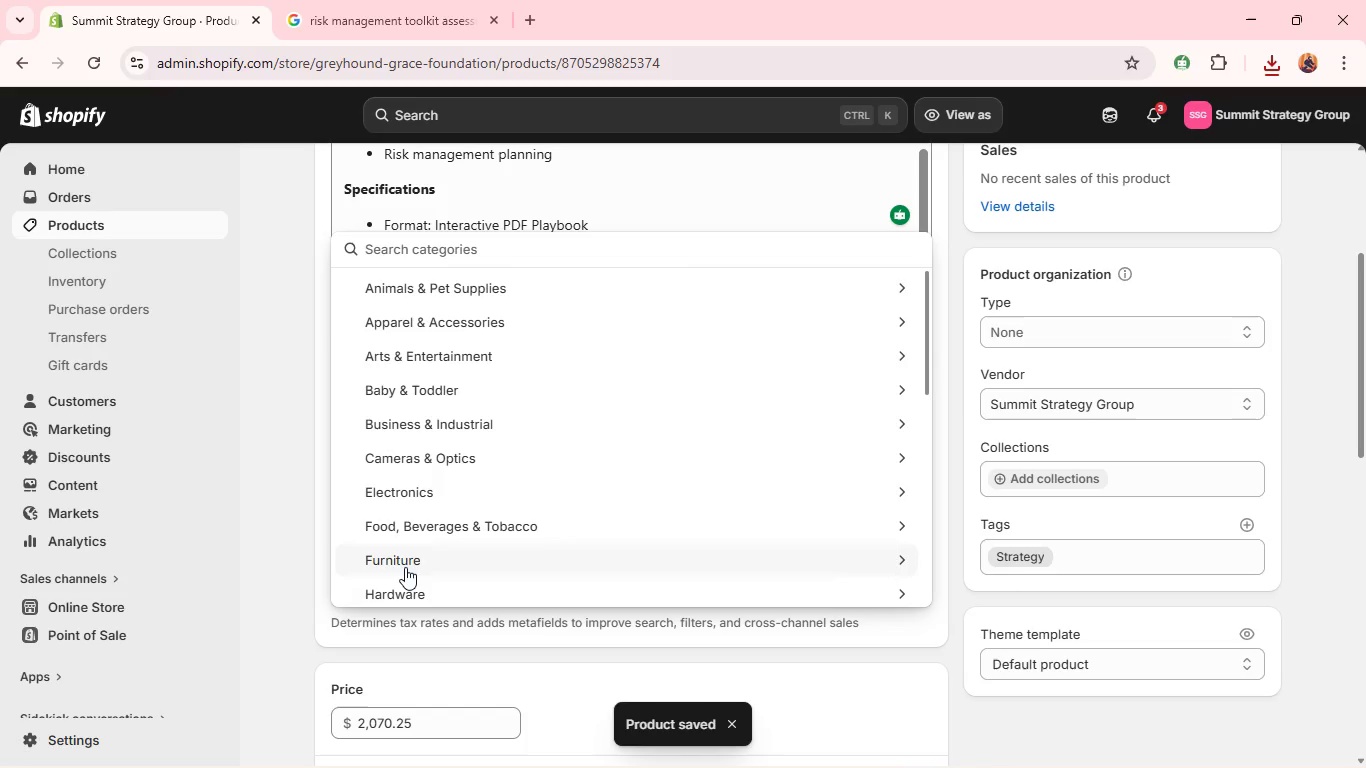 
type(docum)
 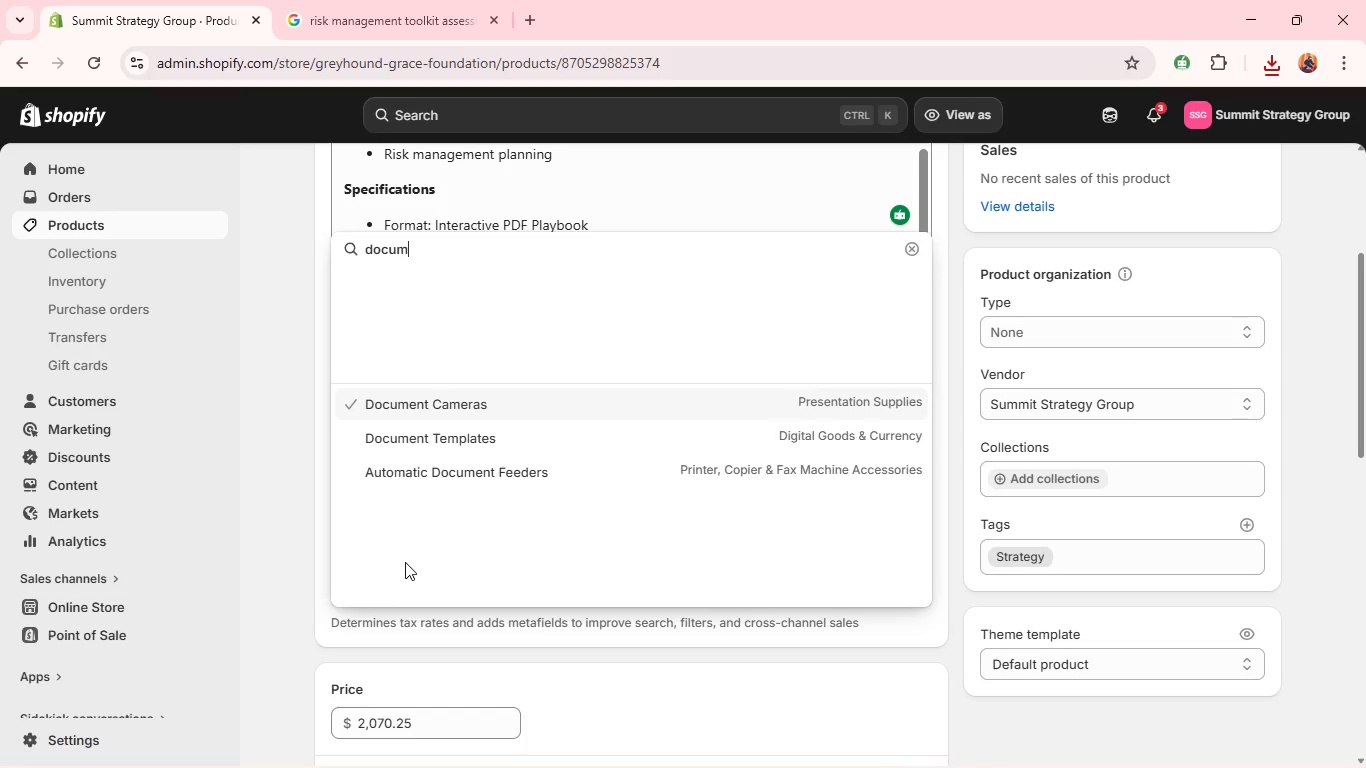 
left_click([504, 440])
 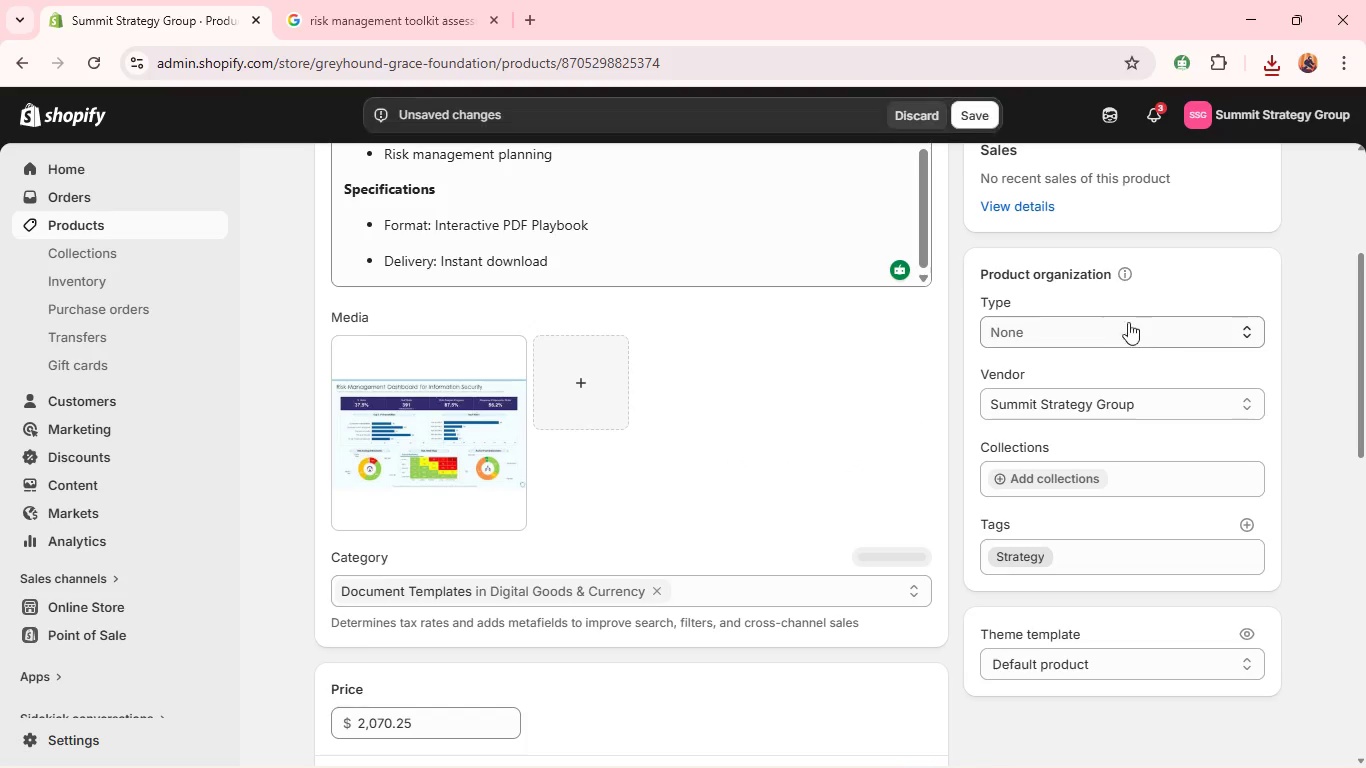 
left_click([1087, 320])
 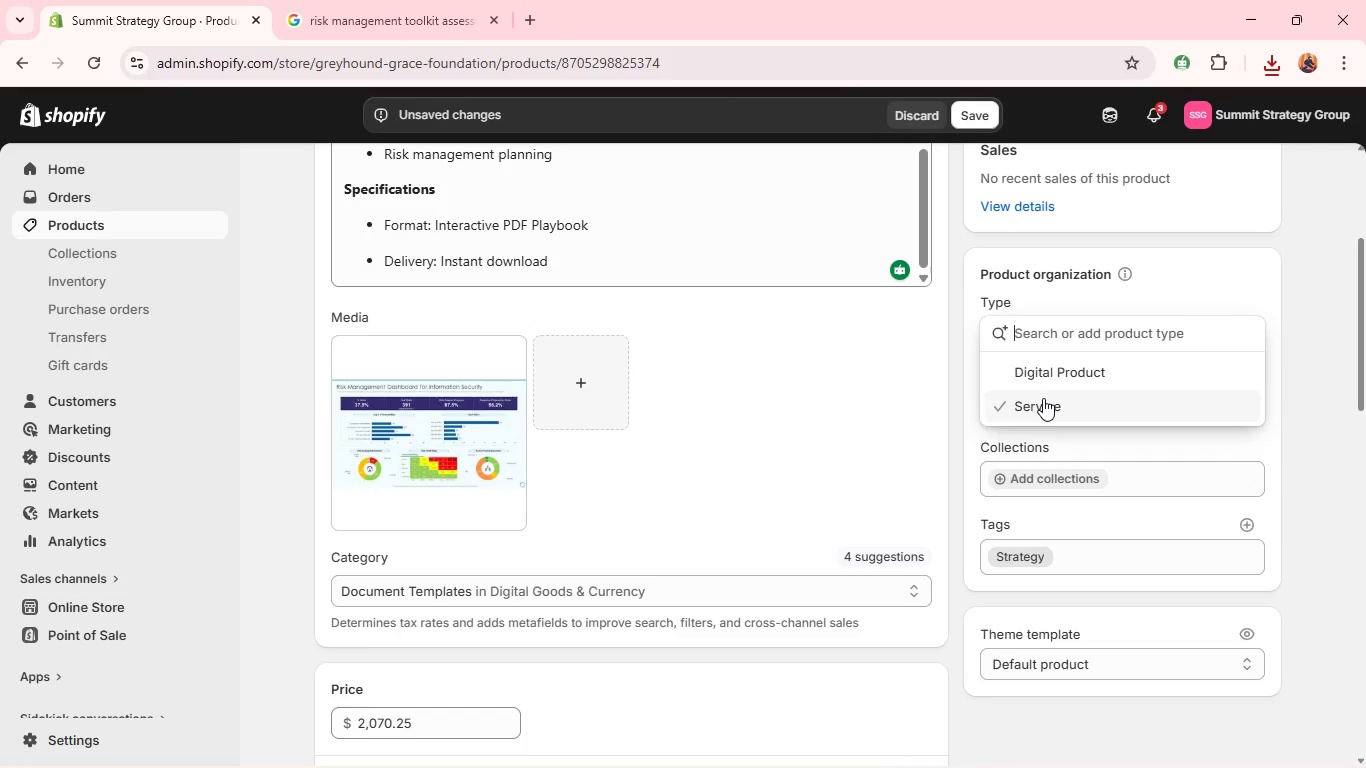 
left_click([1054, 377])
 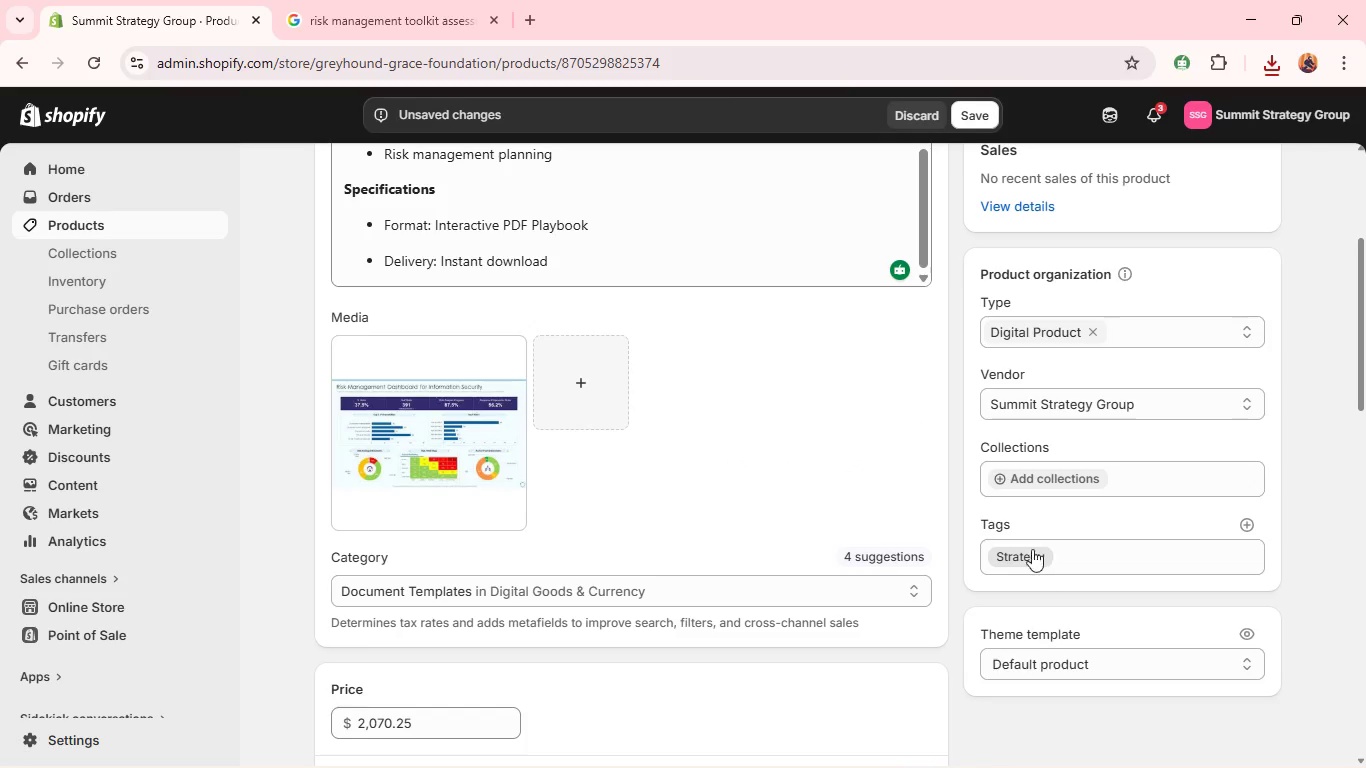 
left_click([1041, 476])
 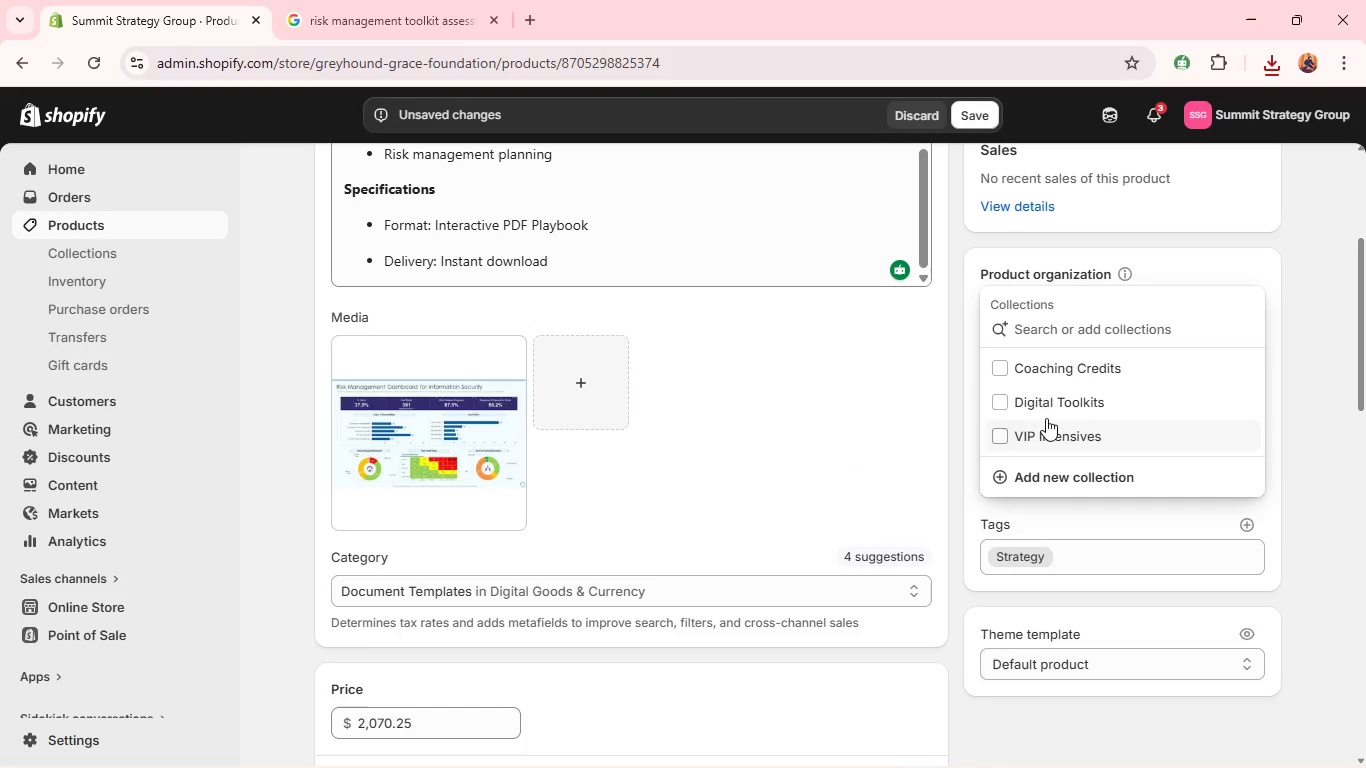 
left_click([1046, 401])
 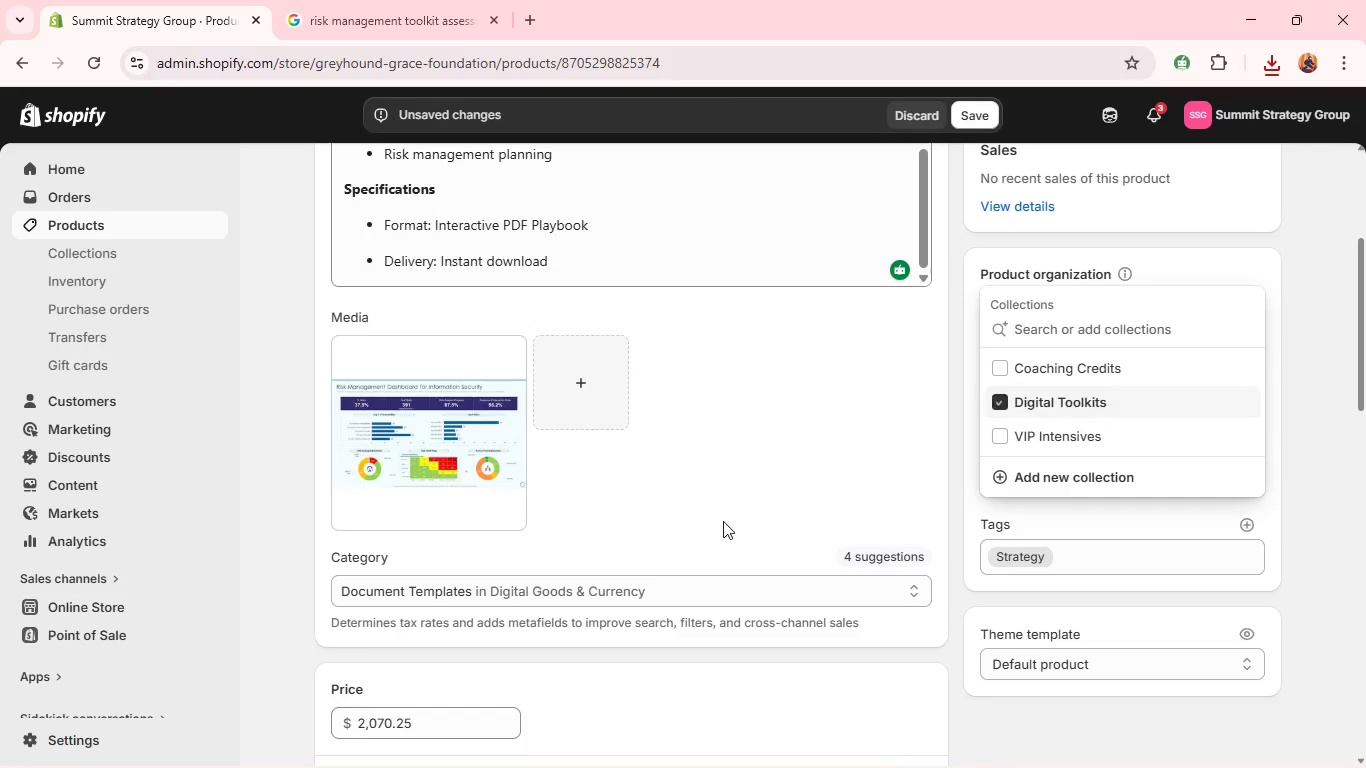 
left_click([719, 498])
 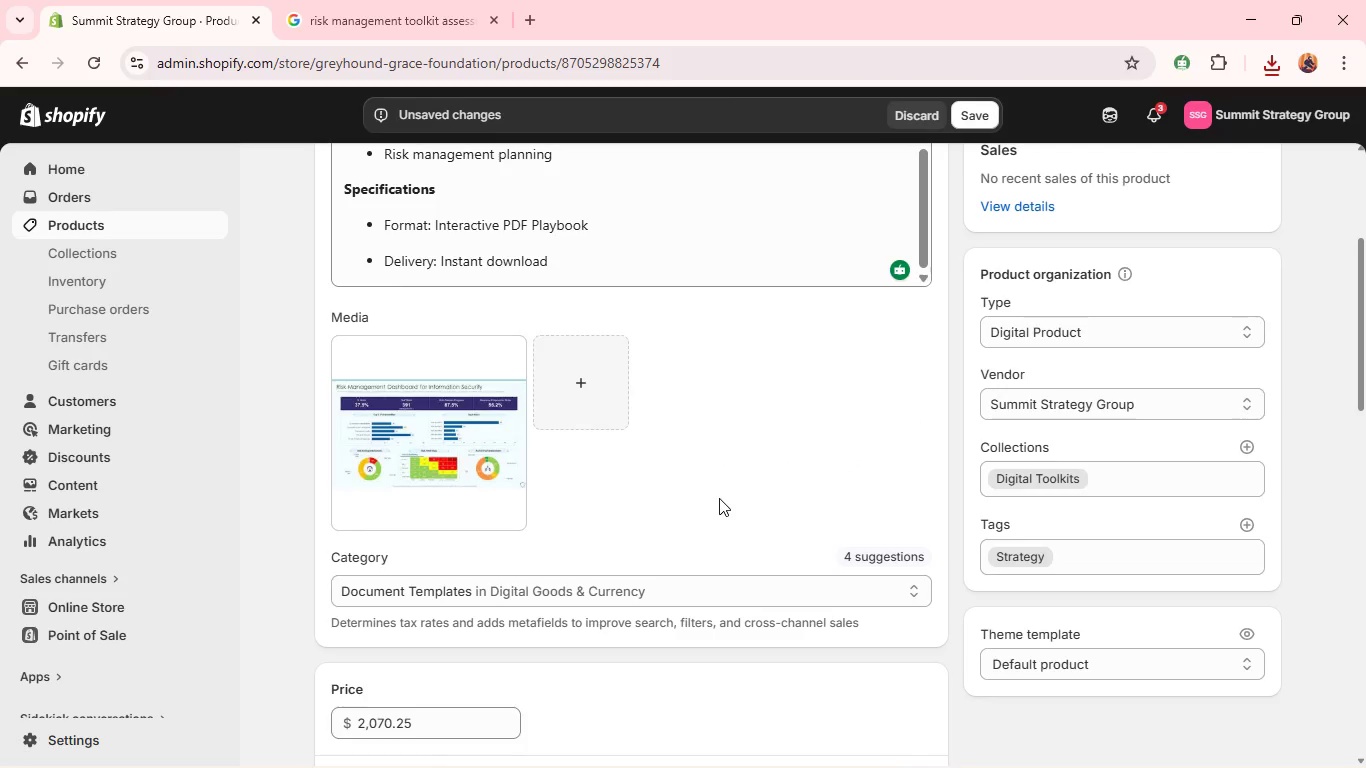 
scroll: coordinate [719, 498], scroll_direction: down, amount: 5.0
 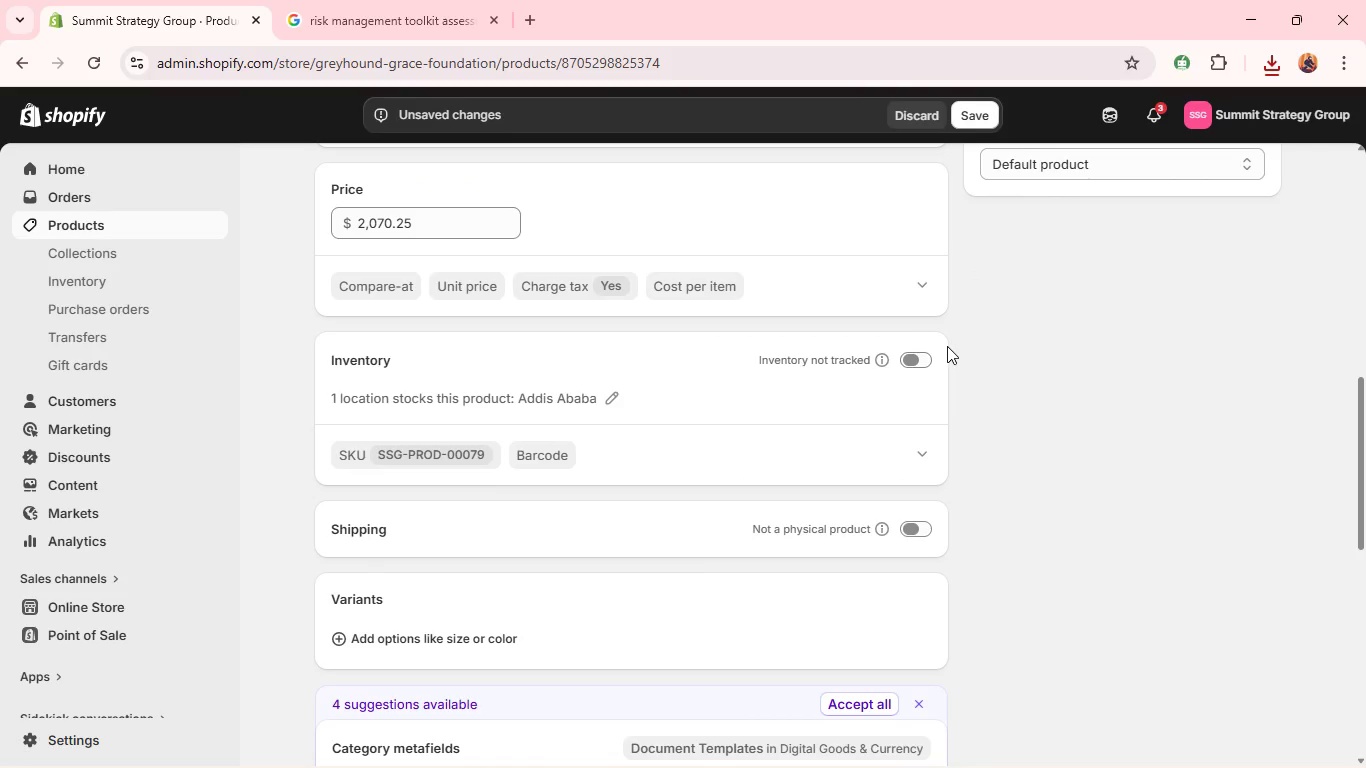 
double_click([930, 356])
 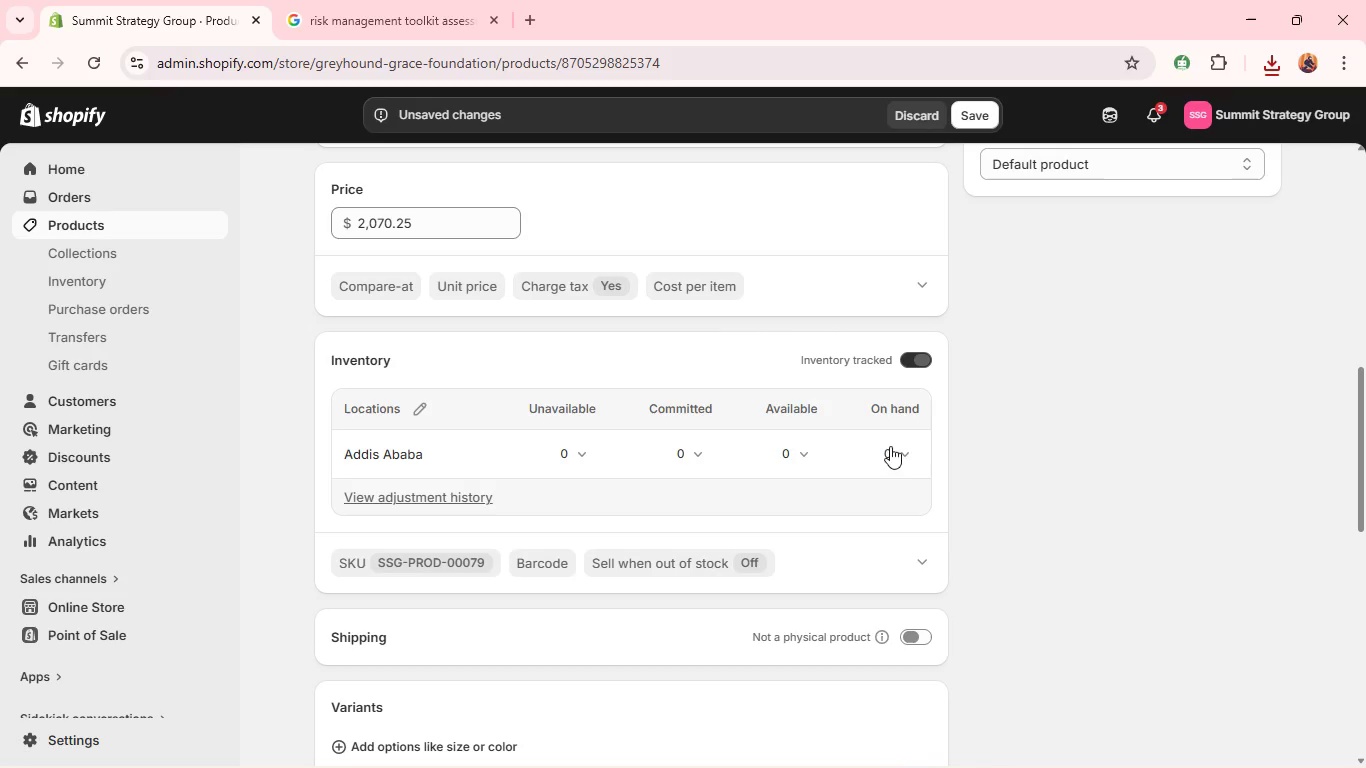 
left_click([889, 464])
 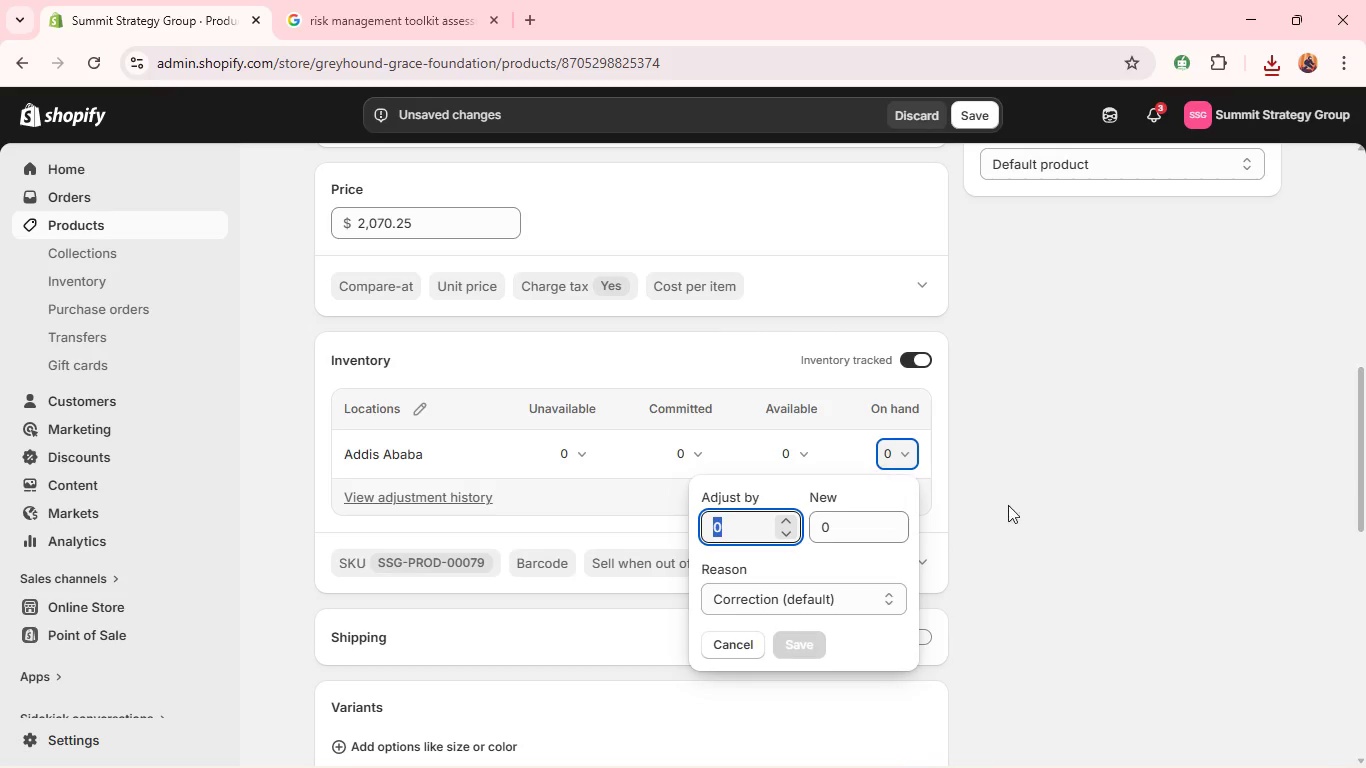 
type(888)
key(Backspace)
key(Backspace)
key(Backspace)
key(Backspace)
type(999)
 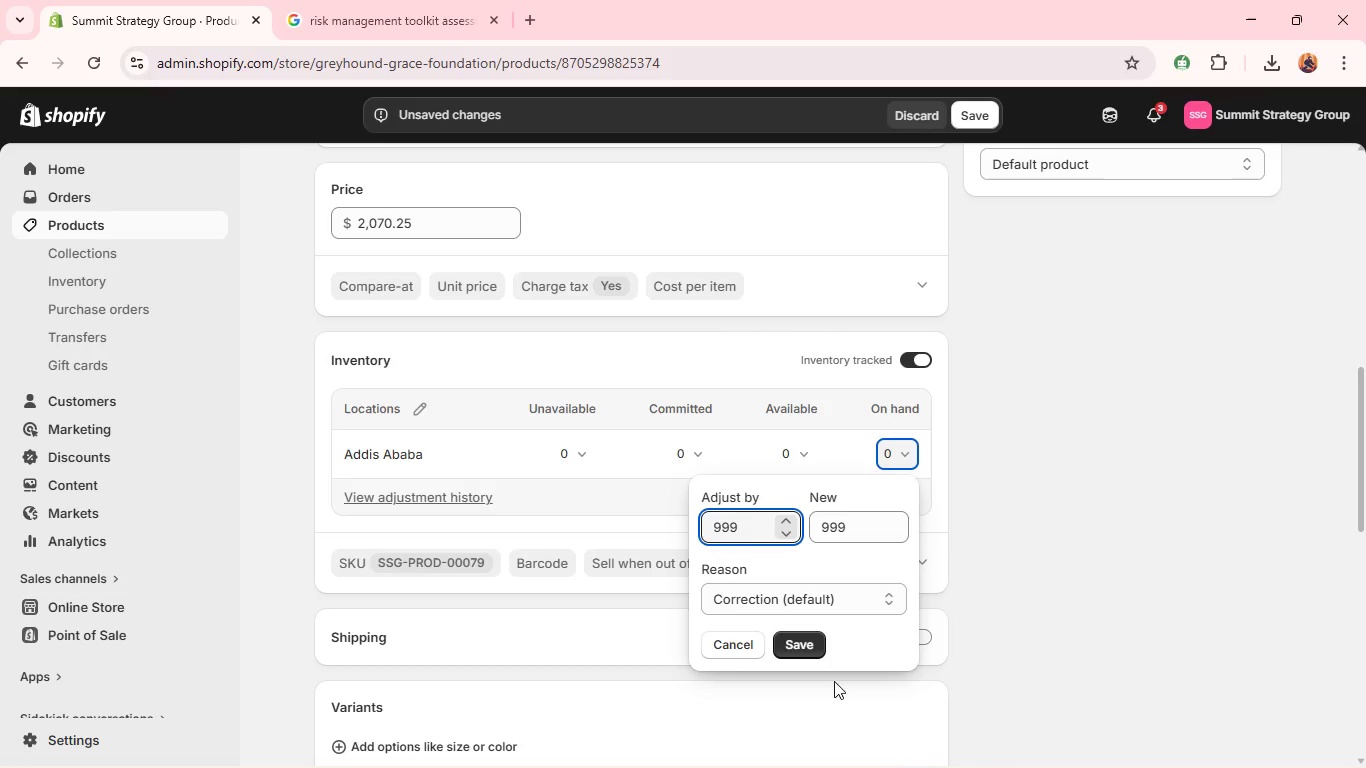 
left_click([821, 652])
 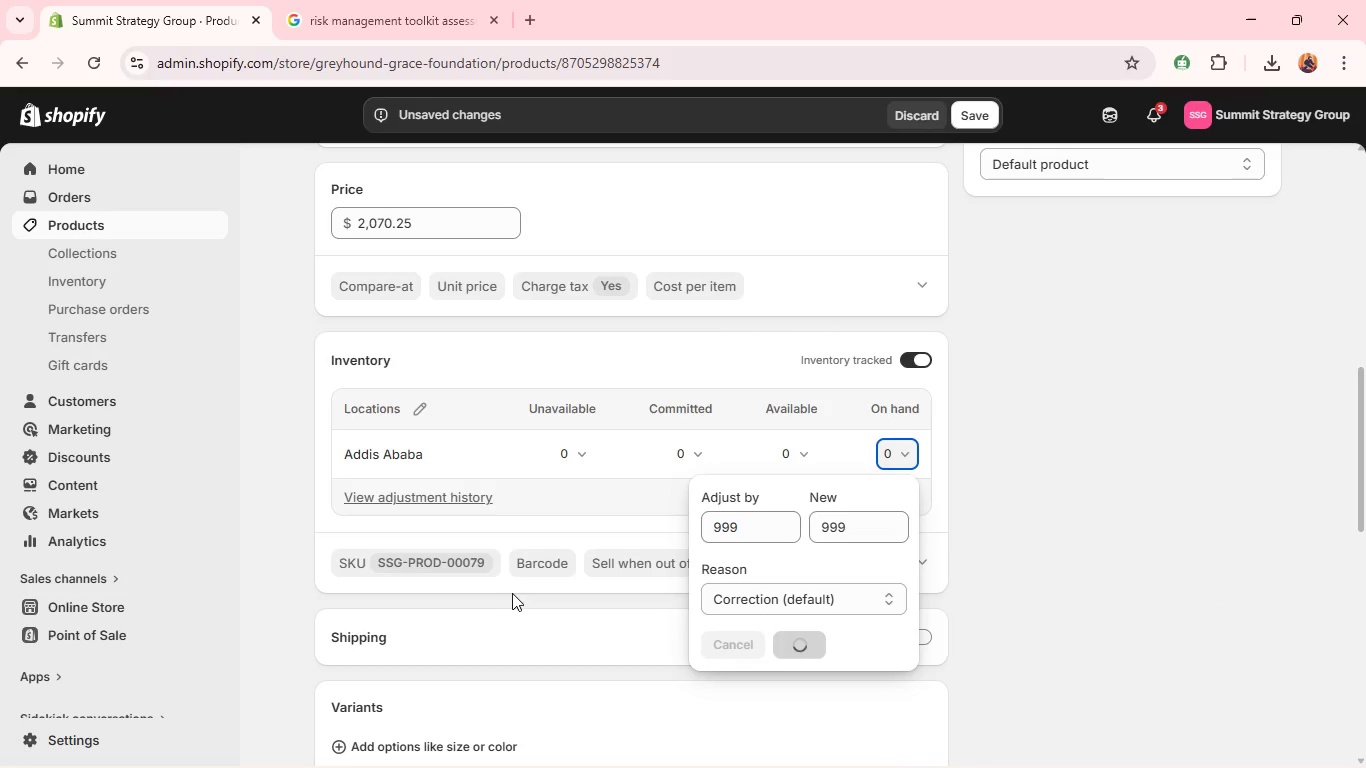 
scroll: coordinate [773, 535], scroll_direction: down, amount: 12.0
 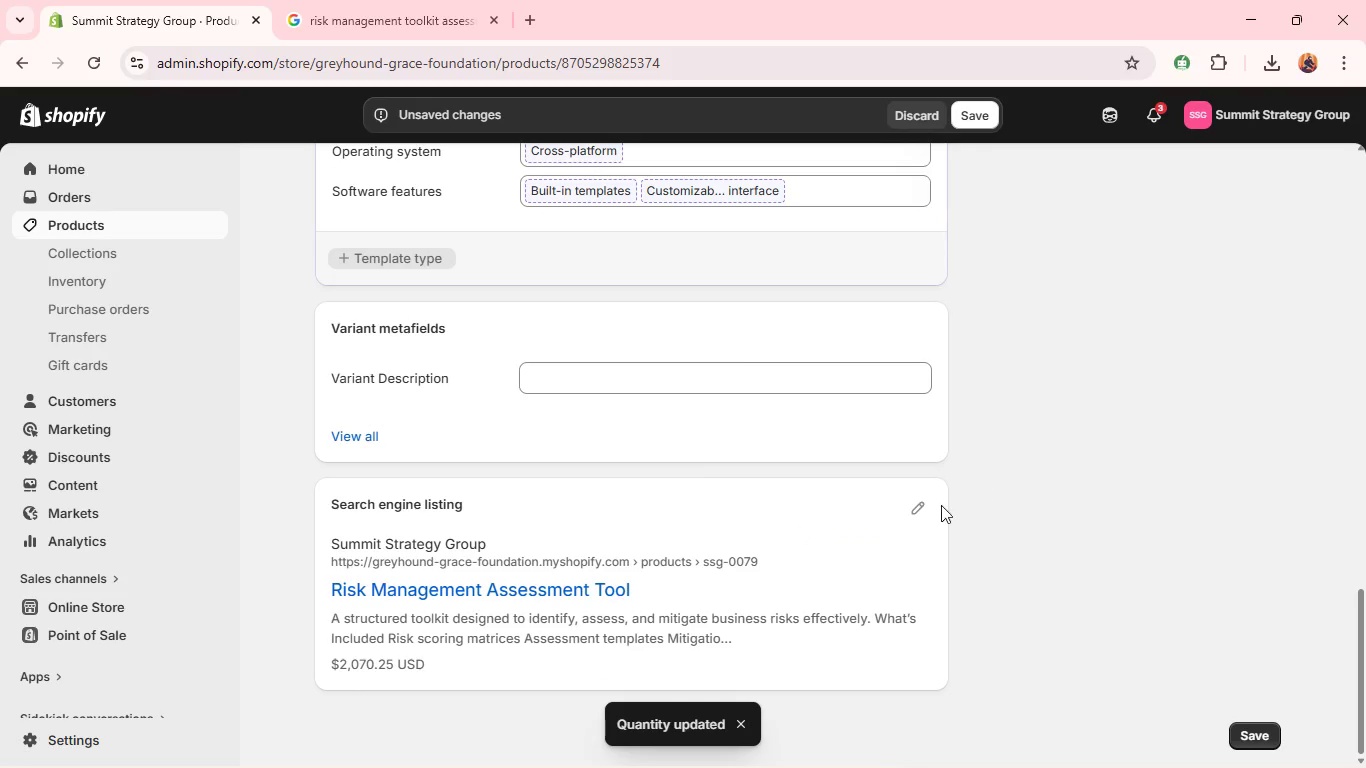 
left_click([926, 510])
 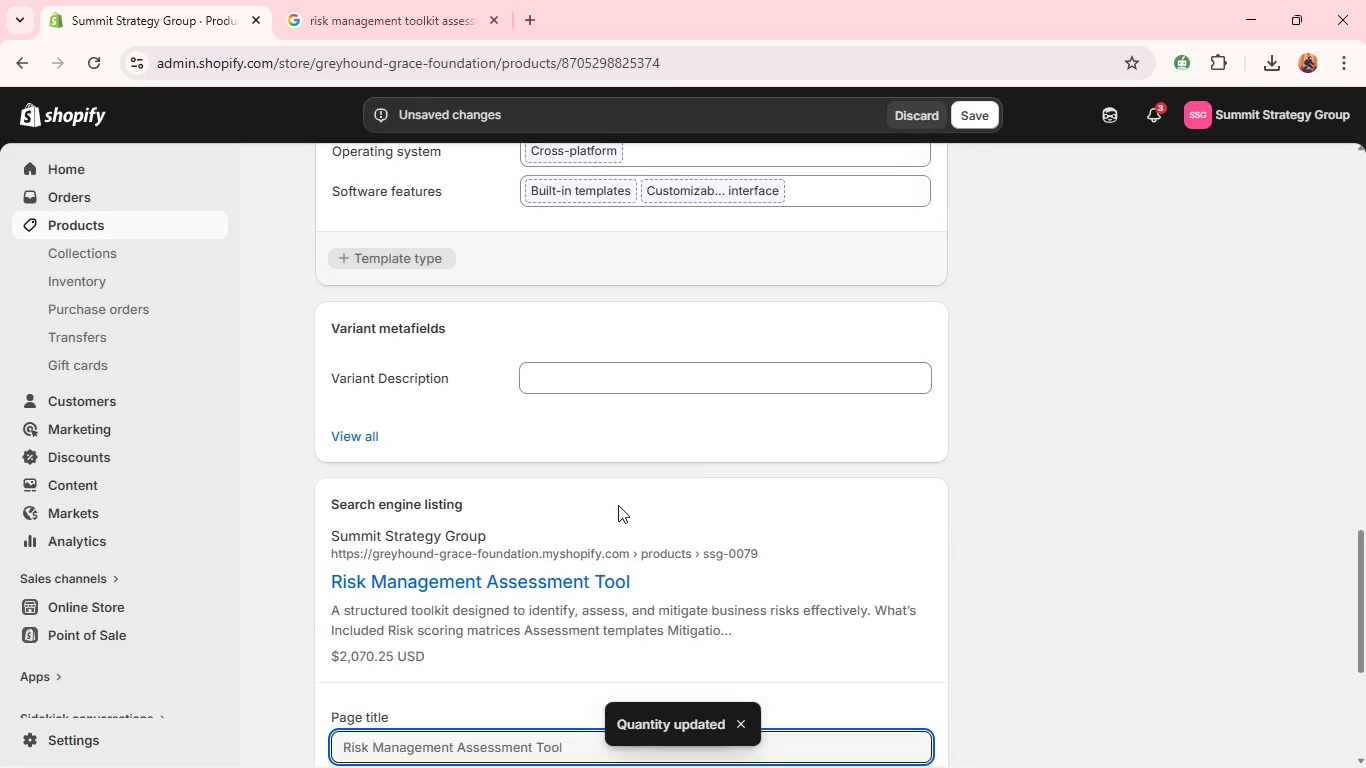 
scroll: coordinate [618, 505], scroll_direction: down, amount: 4.0
 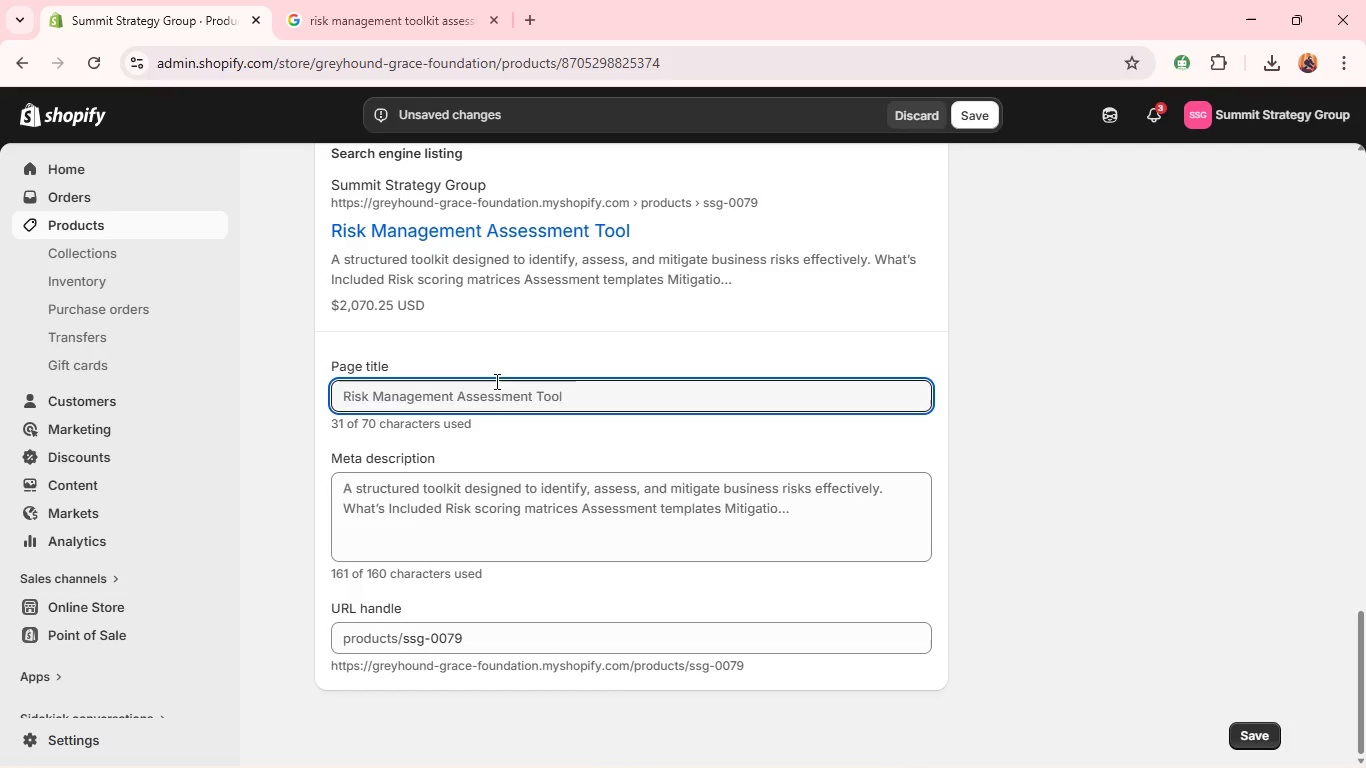 
double_click([504, 396])
 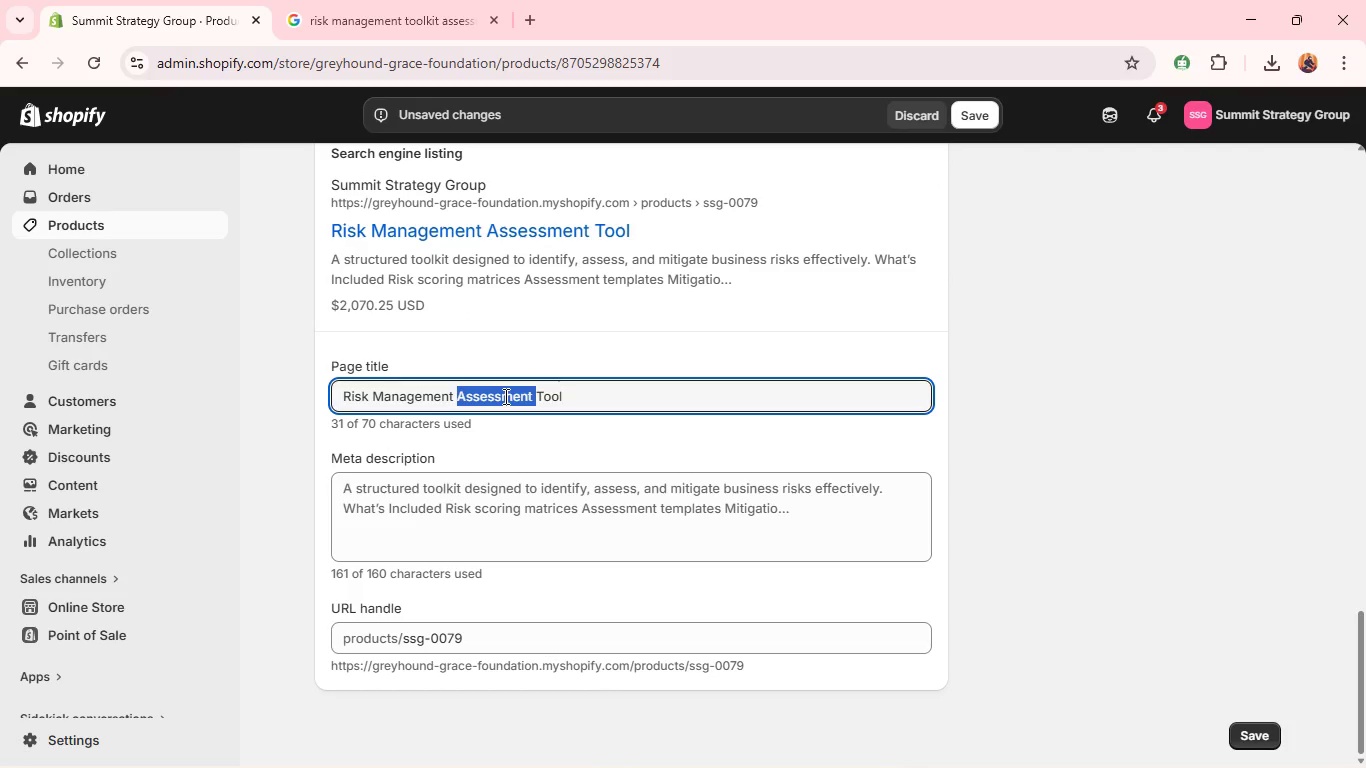 
type(Took)
key(Backspace)
type(lkit )
 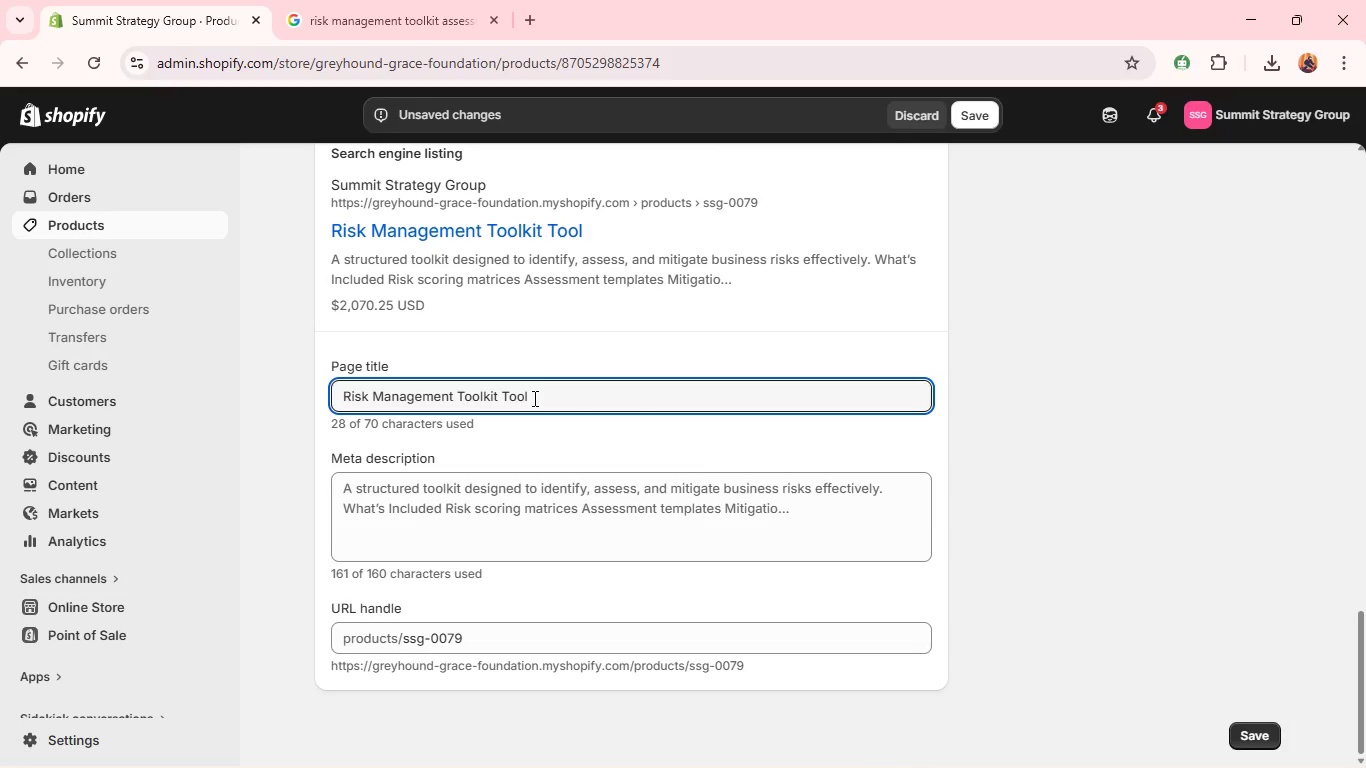 
double_click([533, 398])
 